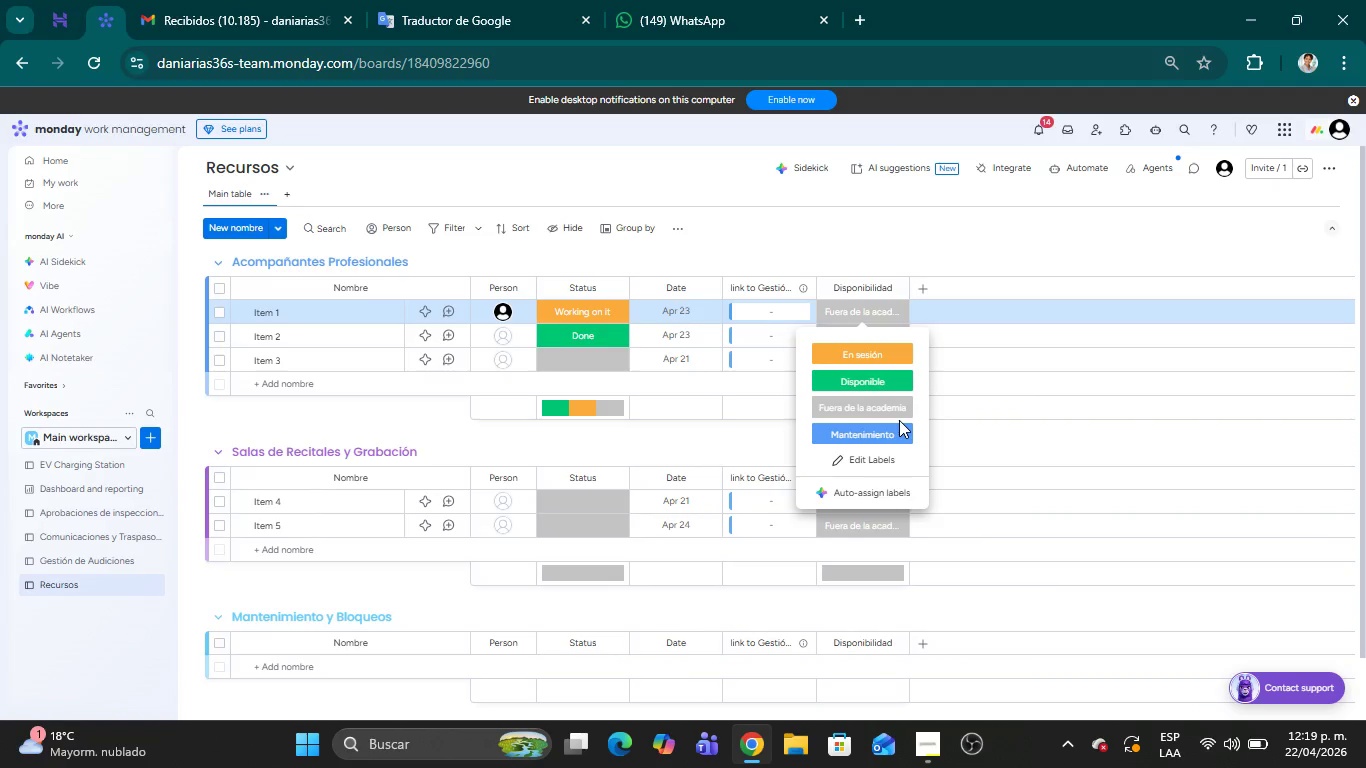 
left_click([872, 450])
 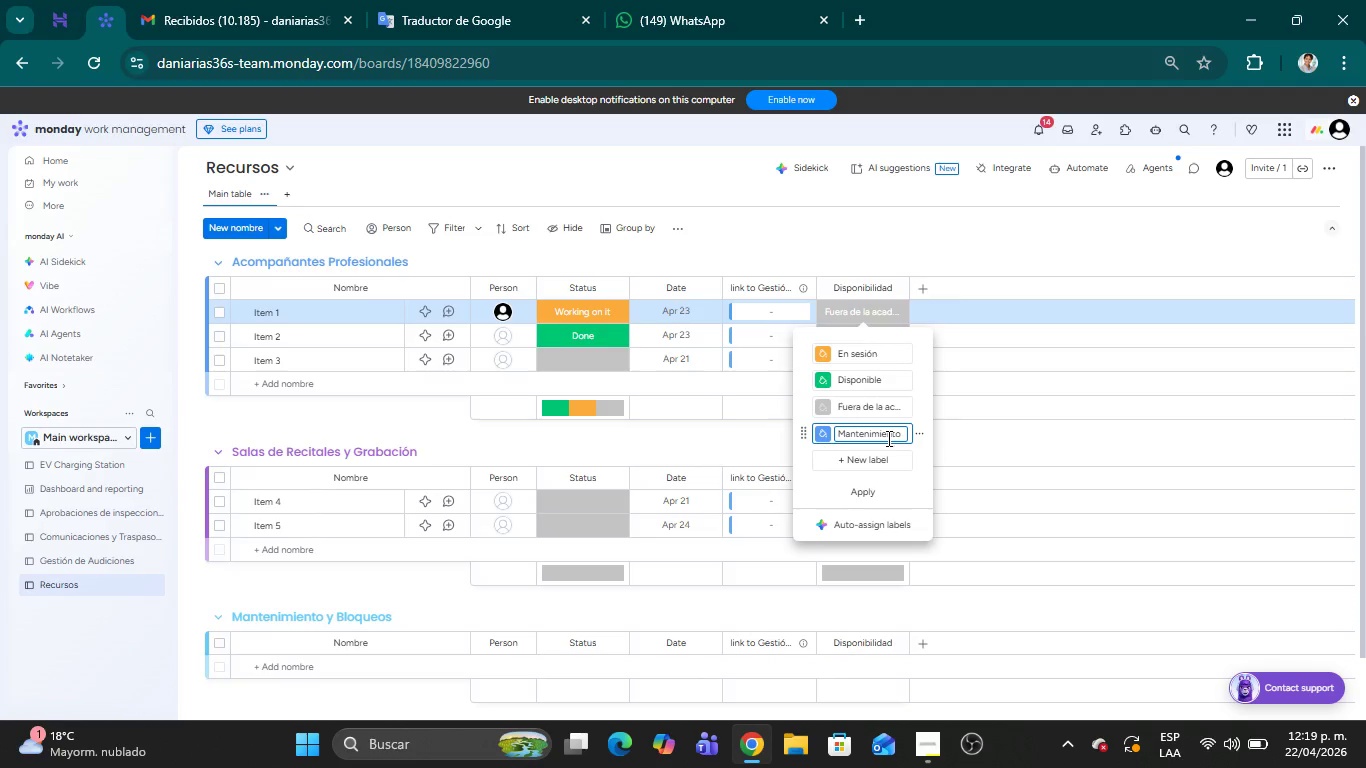 
type( *Salas()
 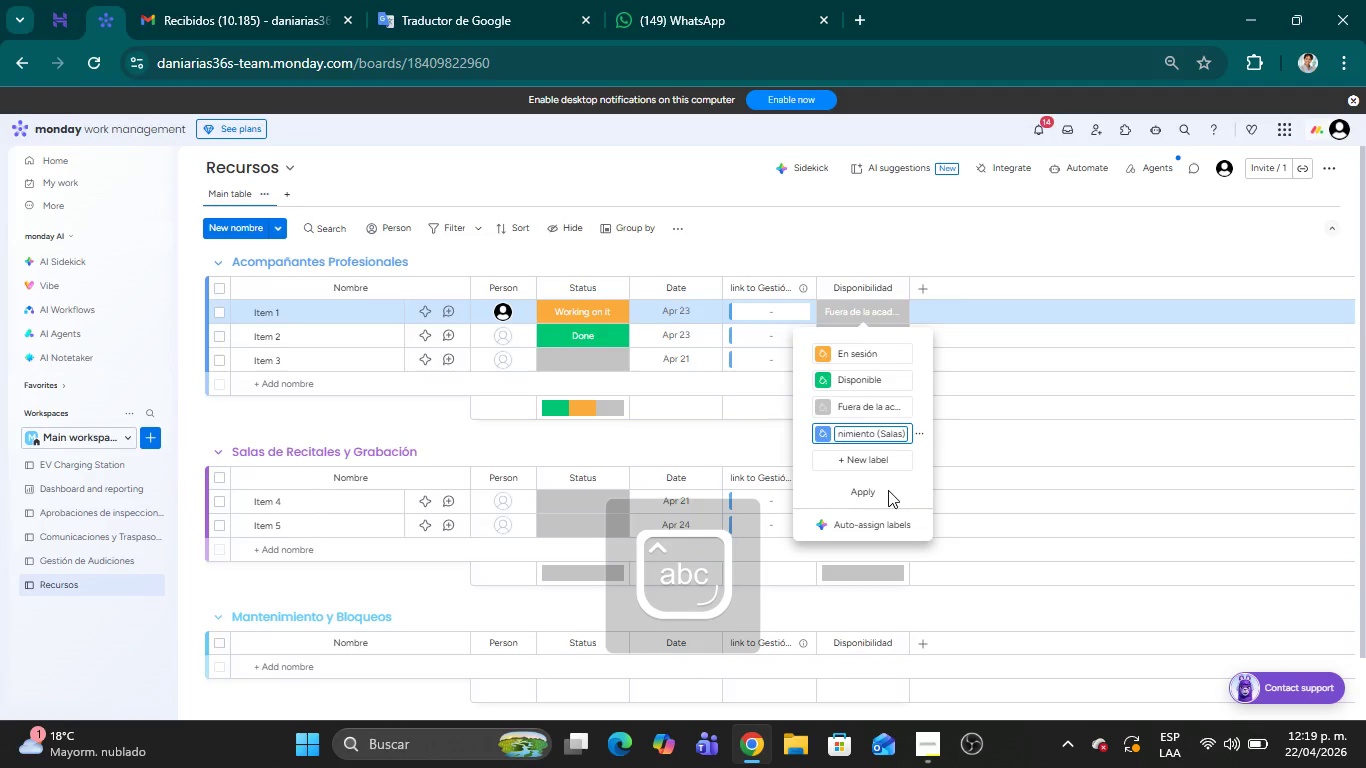 
left_click([869, 492])
 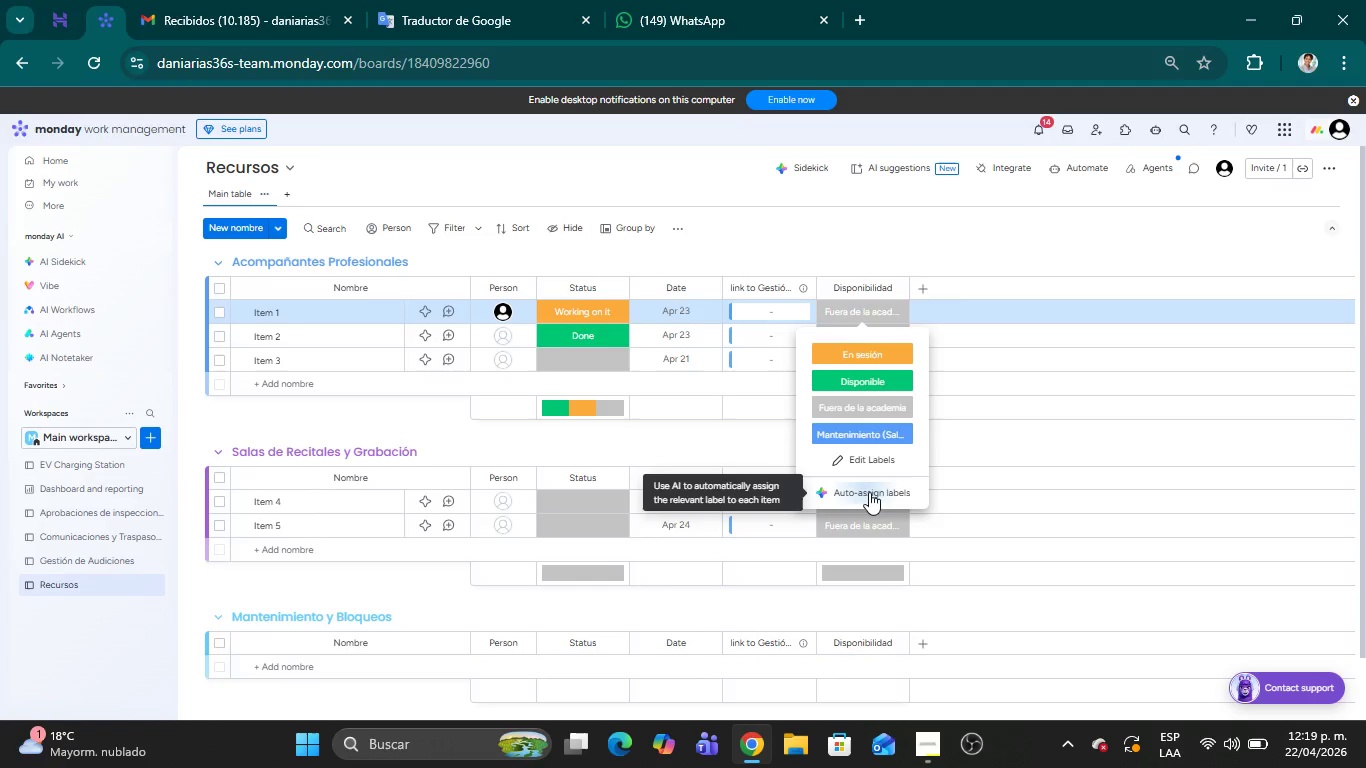 
wait(9.59)
 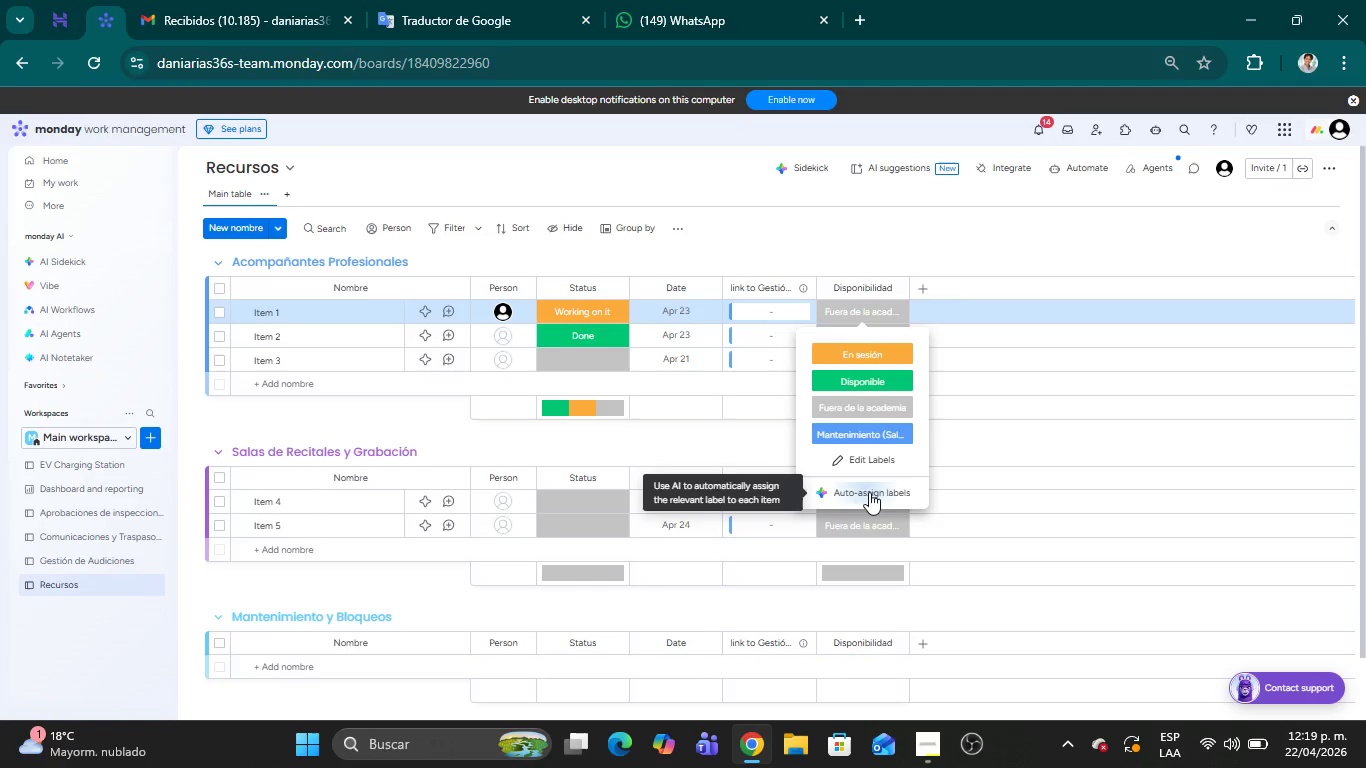 
left_click([920, 291])
 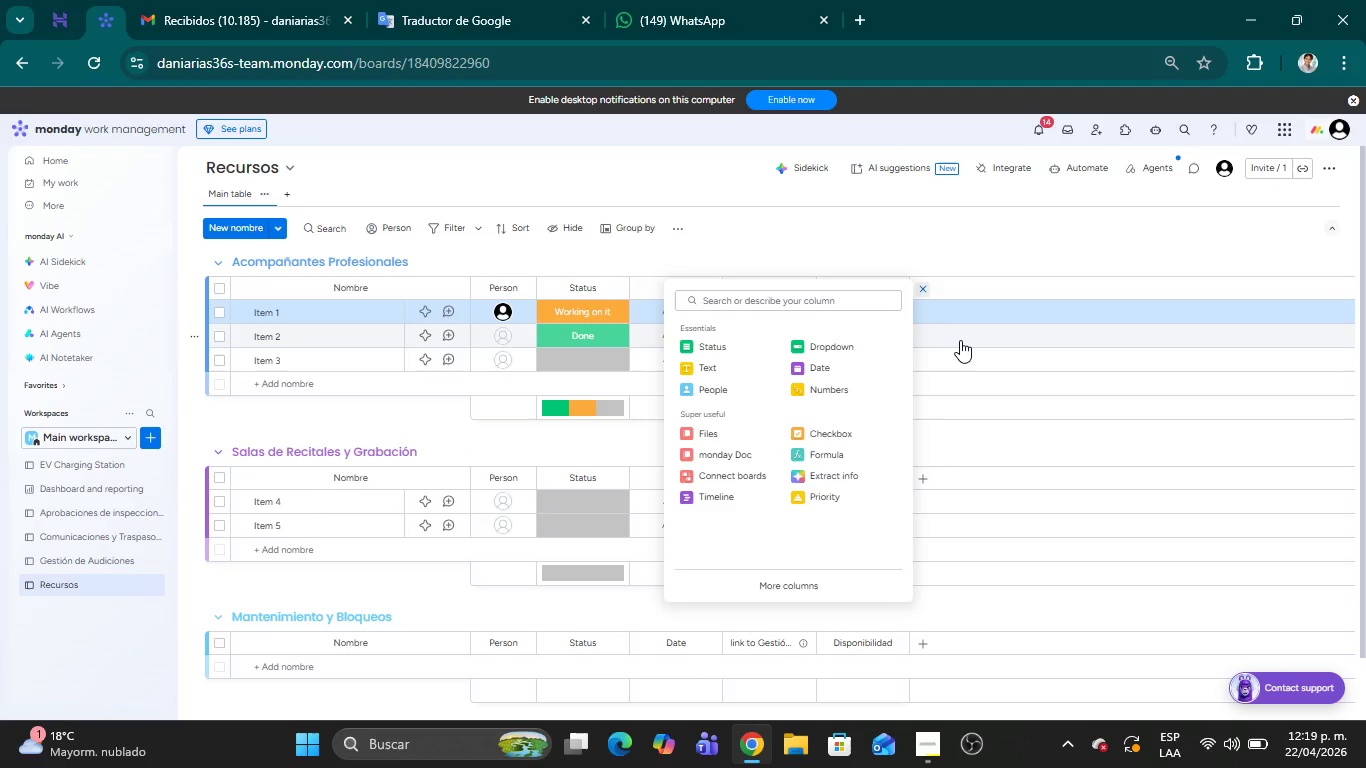 
wait(26.39)
 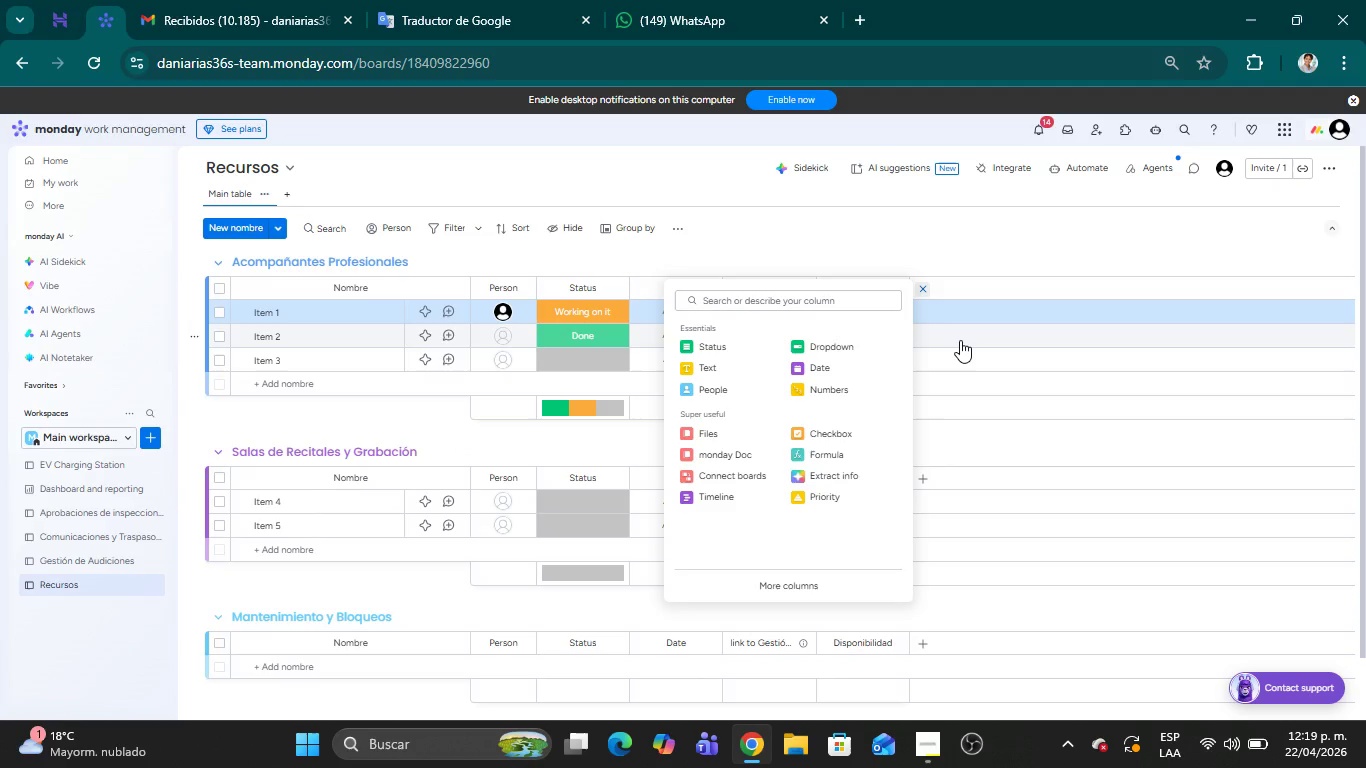 
left_click([752, 475])
 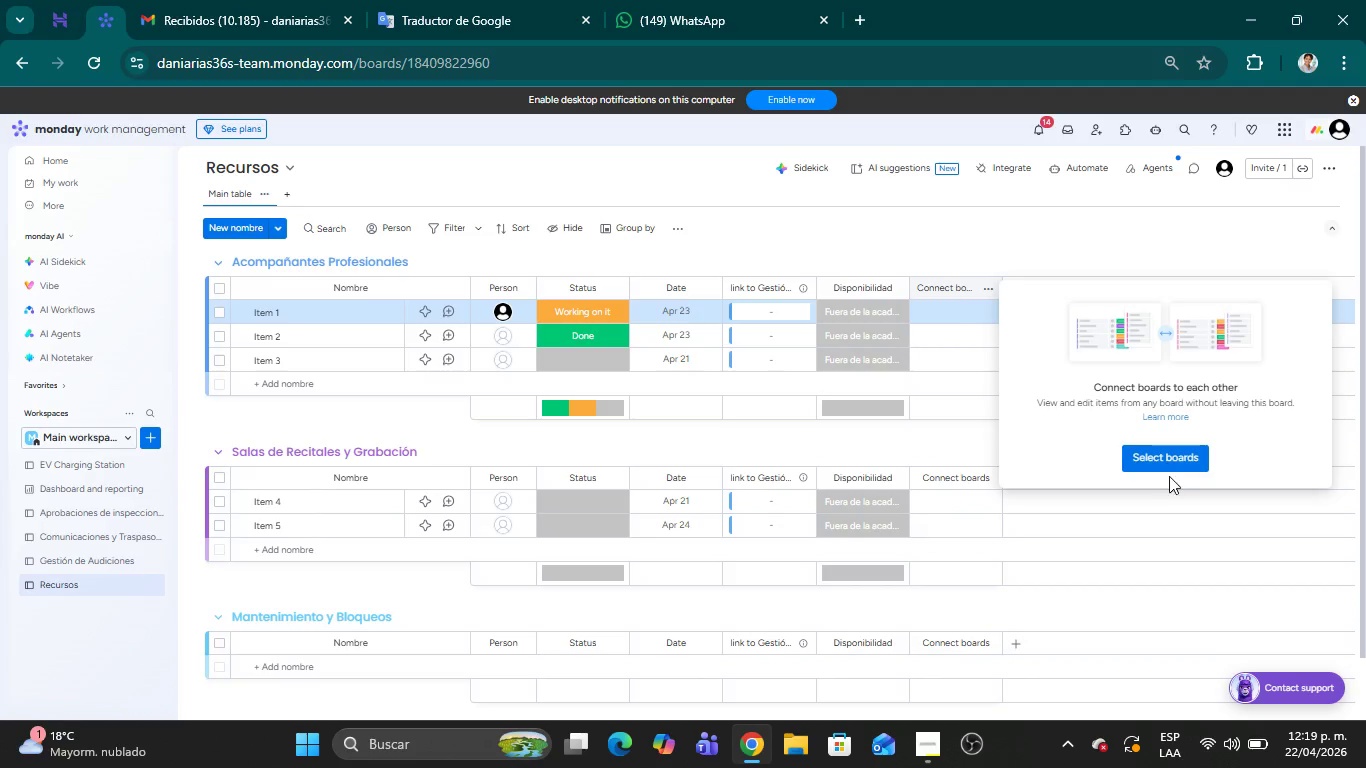 
wait(5.41)
 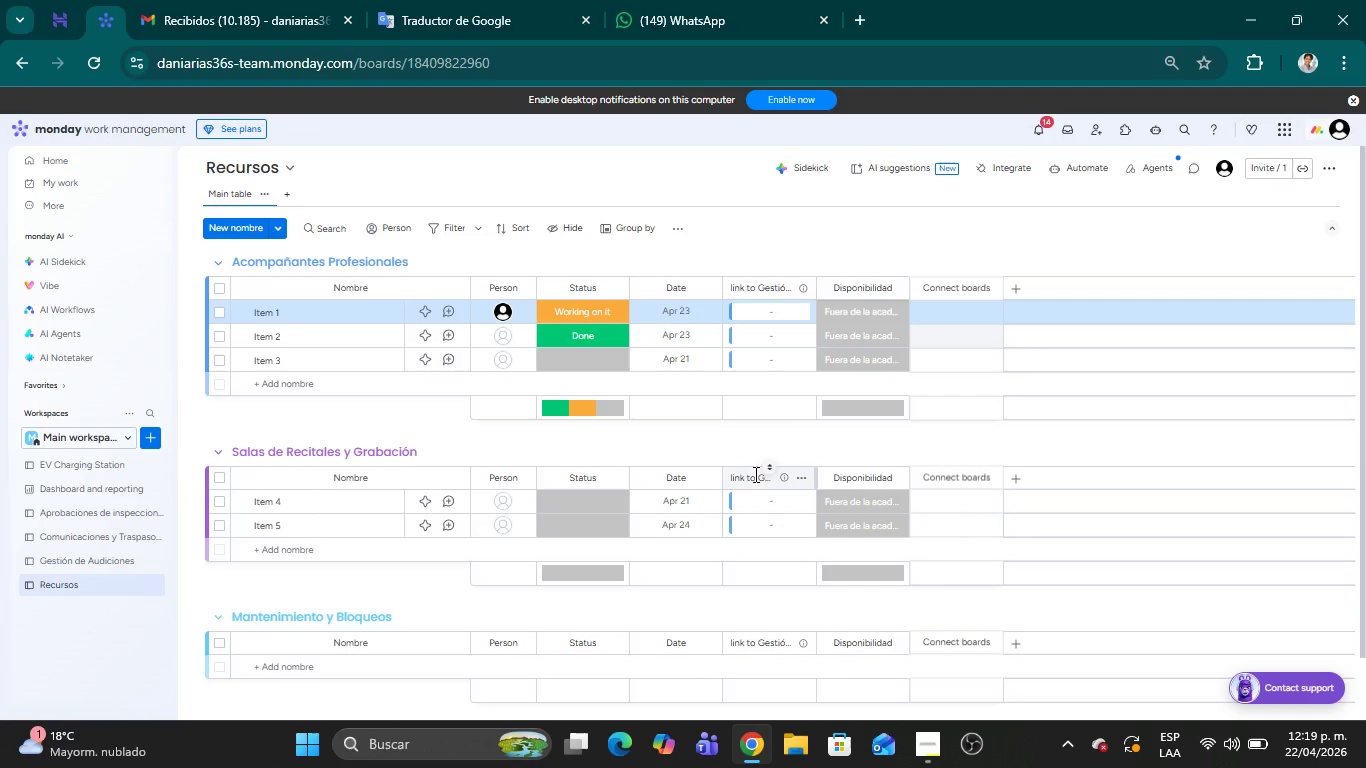 
left_click([1170, 461])
 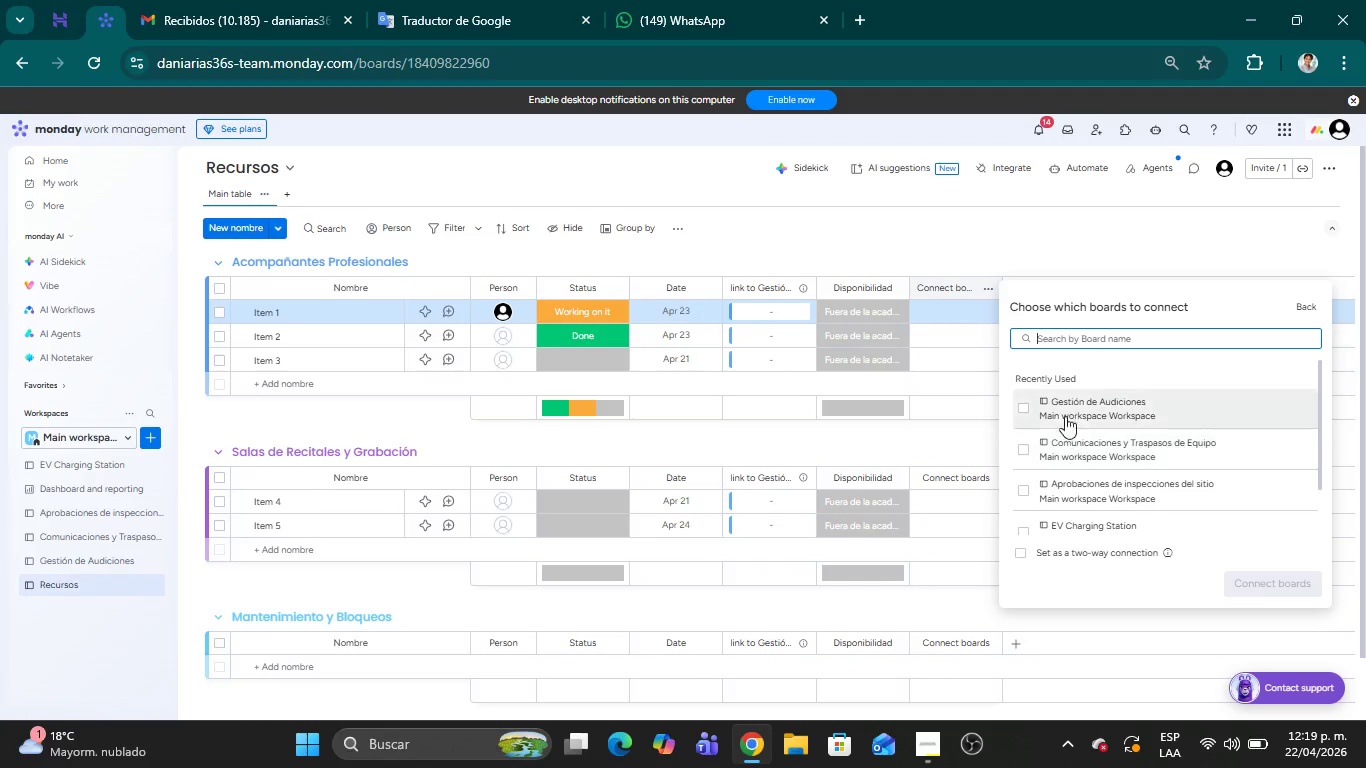 
left_click([1023, 407])
 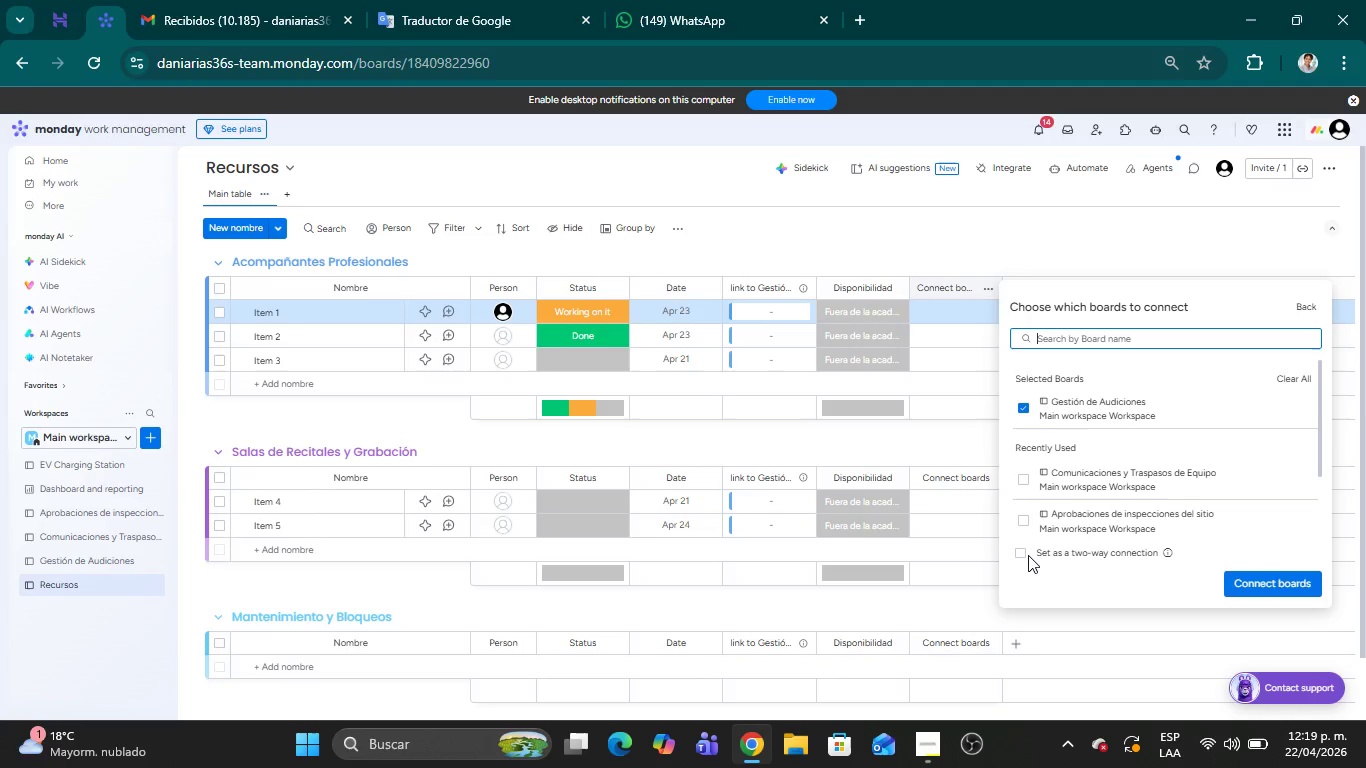 
left_click([1020, 556])
 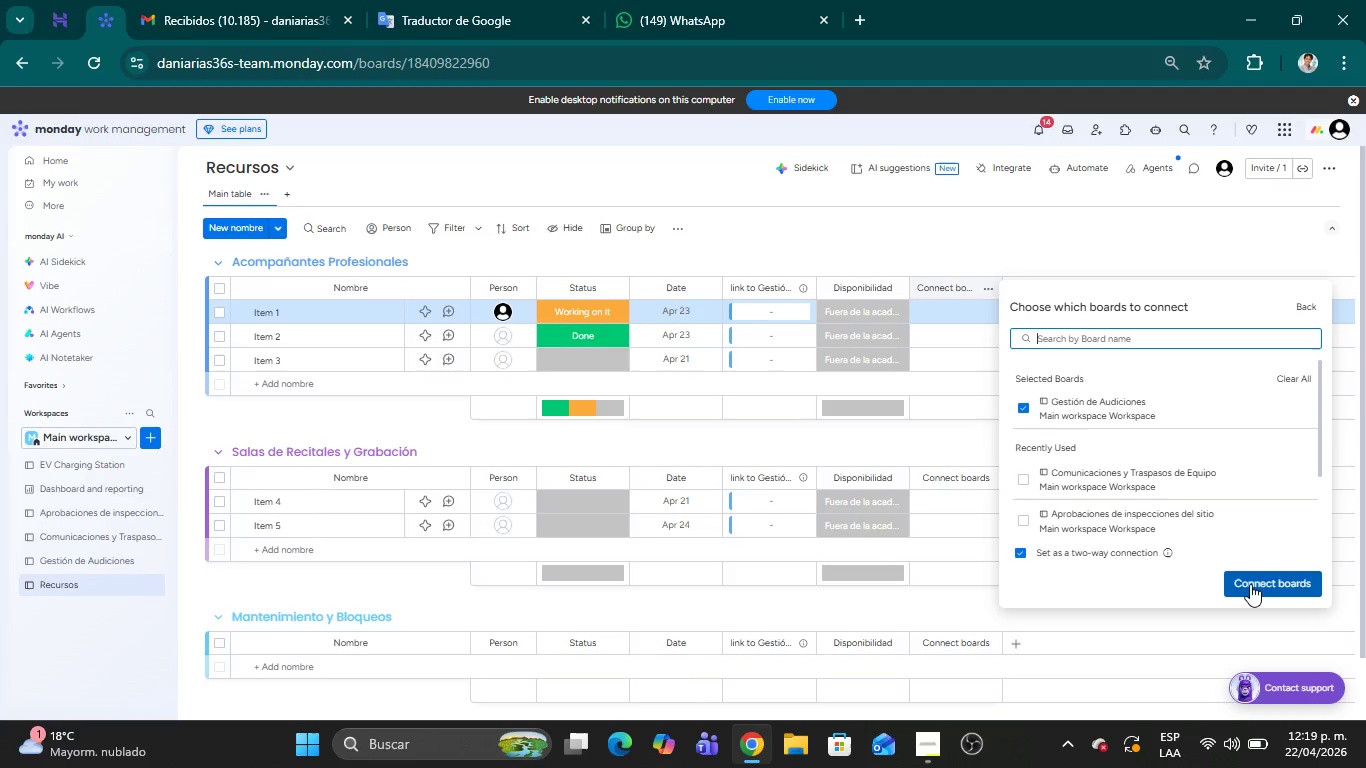 
left_click([1251, 584])
 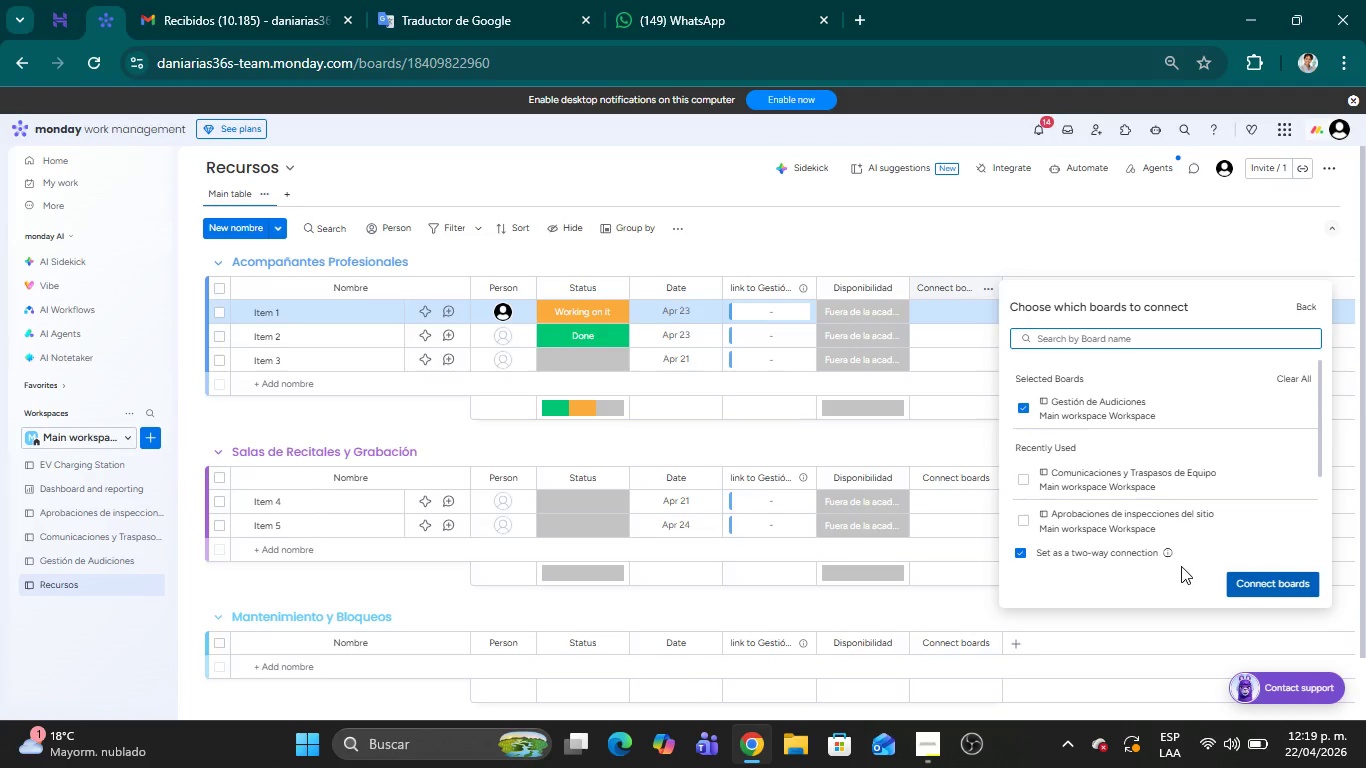 
mouse_move([1147, 562])
 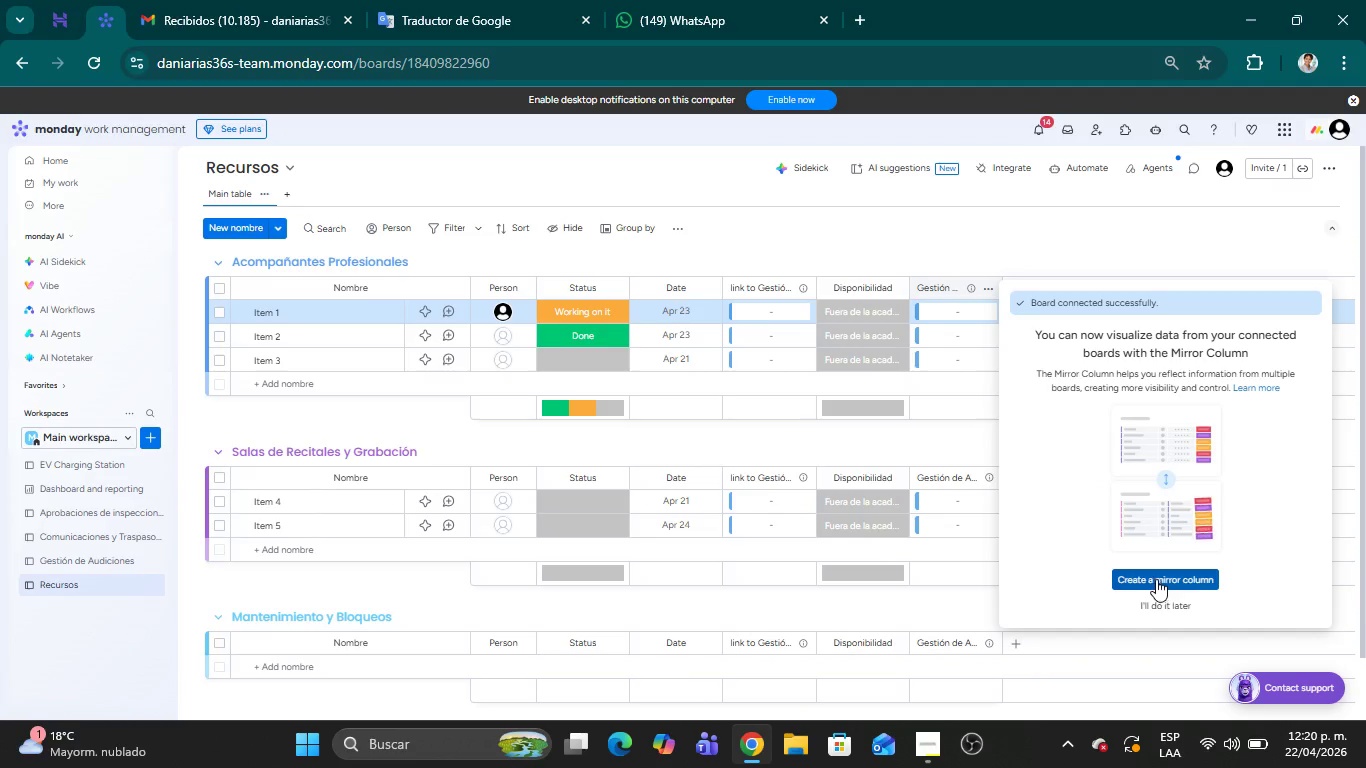 
left_click([1147, 578])
 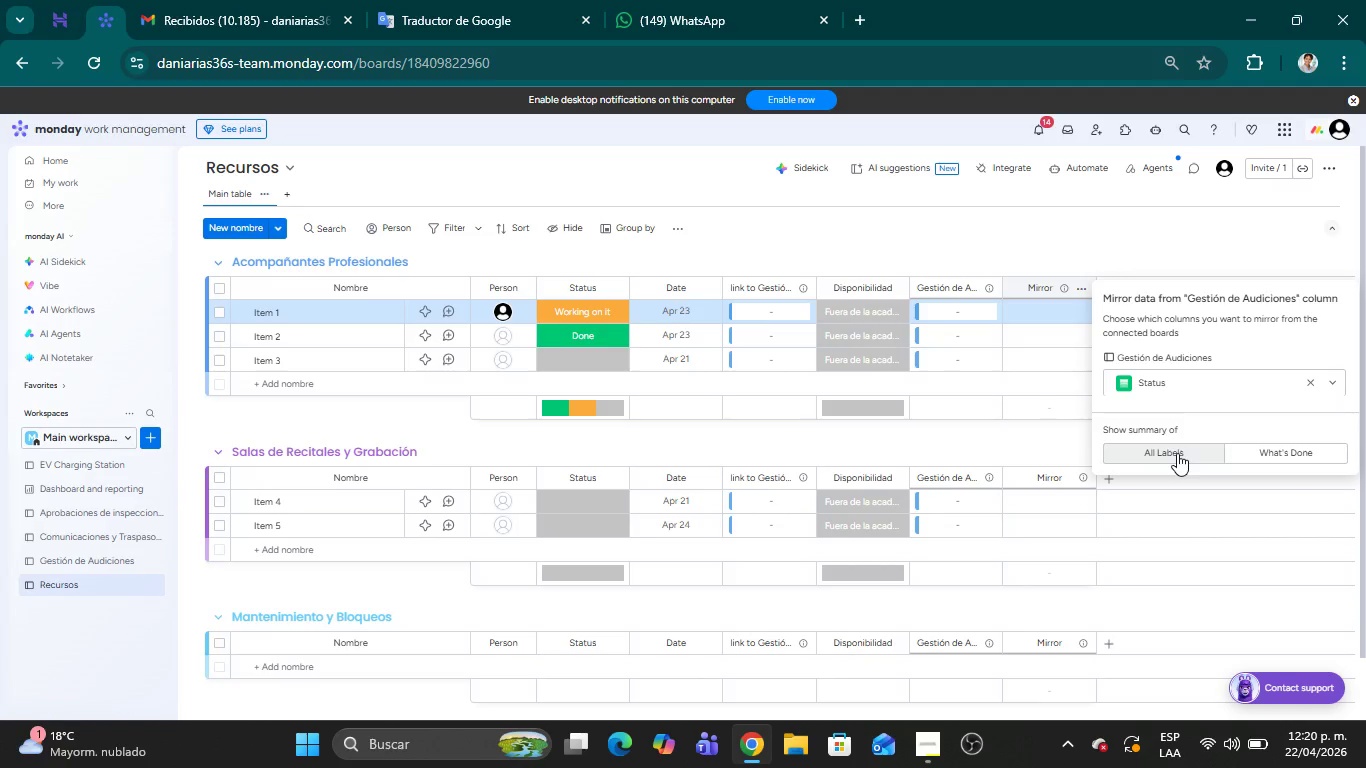 
wait(7.81)
 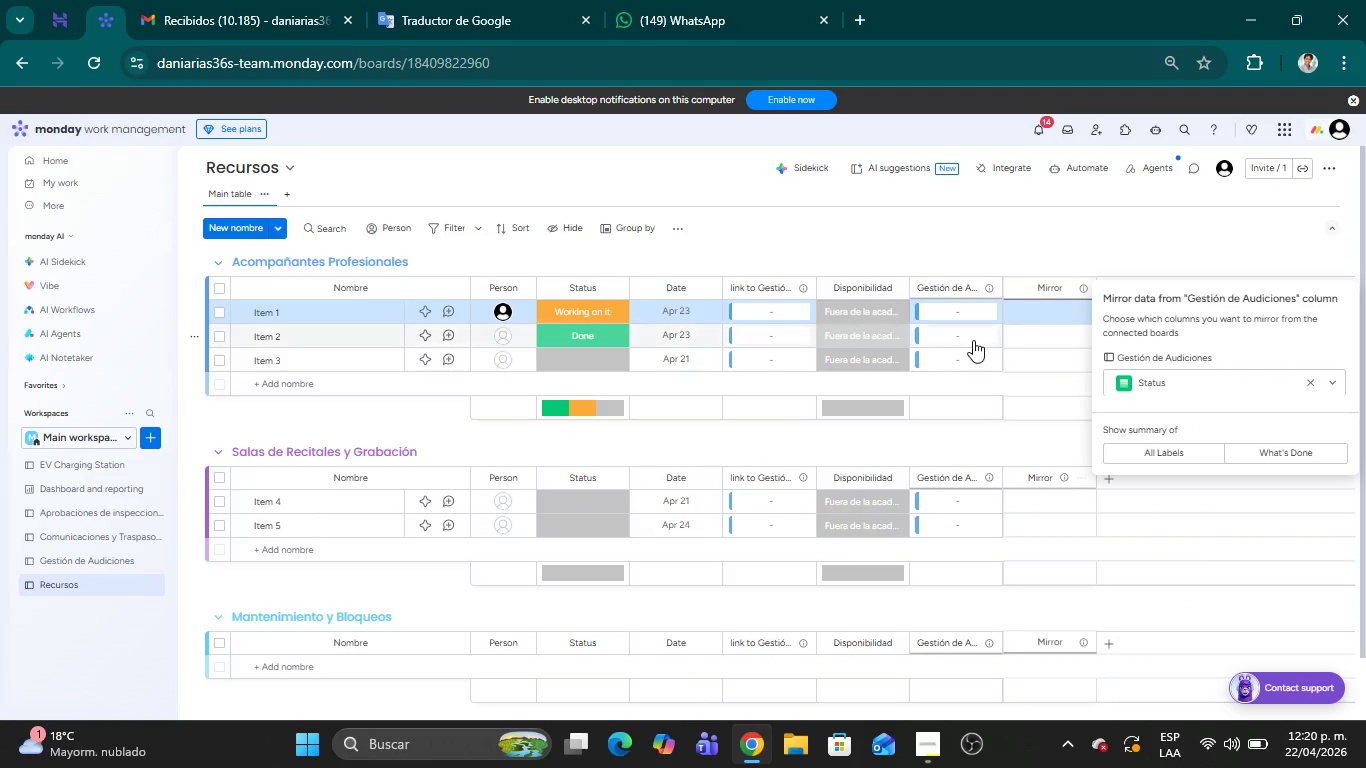 
left_click([1177, 453])
 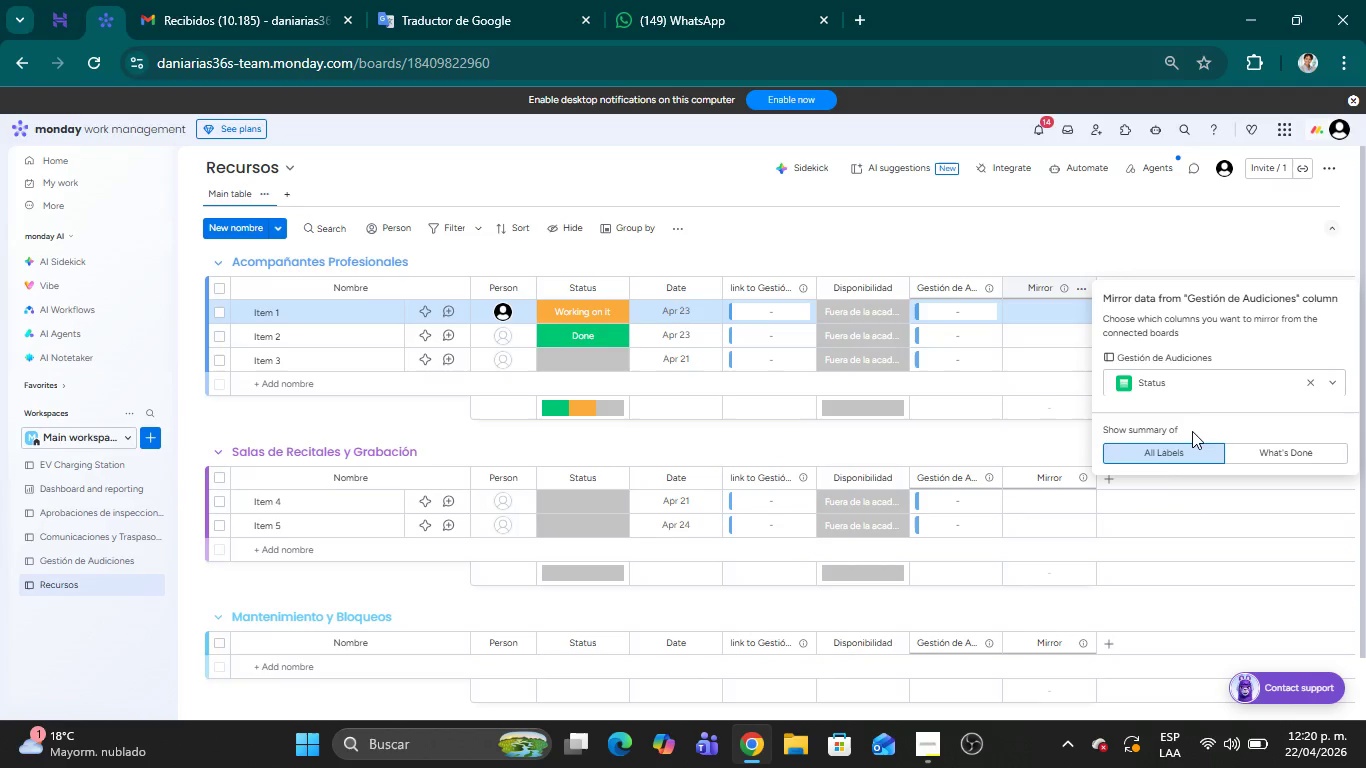 
left_click([1168, 453])
 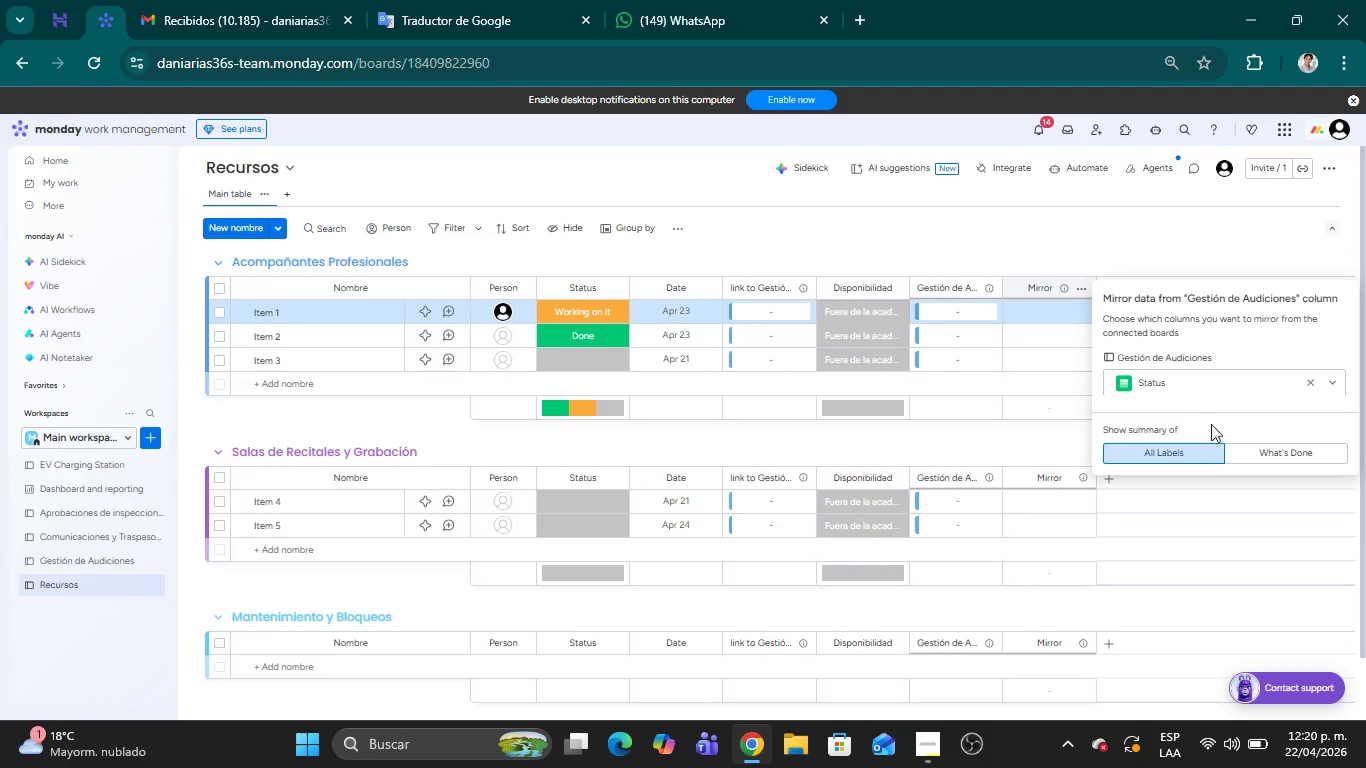 
left_click([1213, 422])
 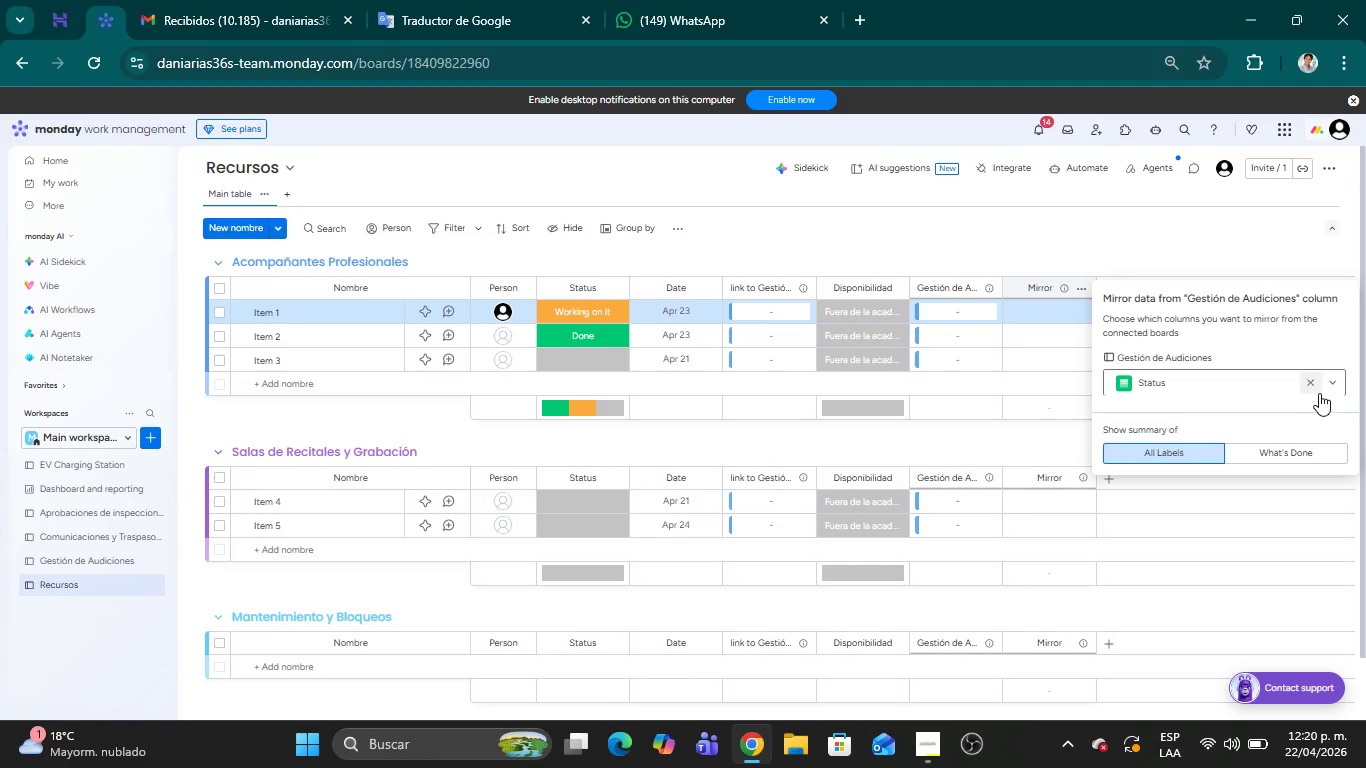 
scroll: coordinate [1194, 390], scroll_direction: down, amount: 3.0
 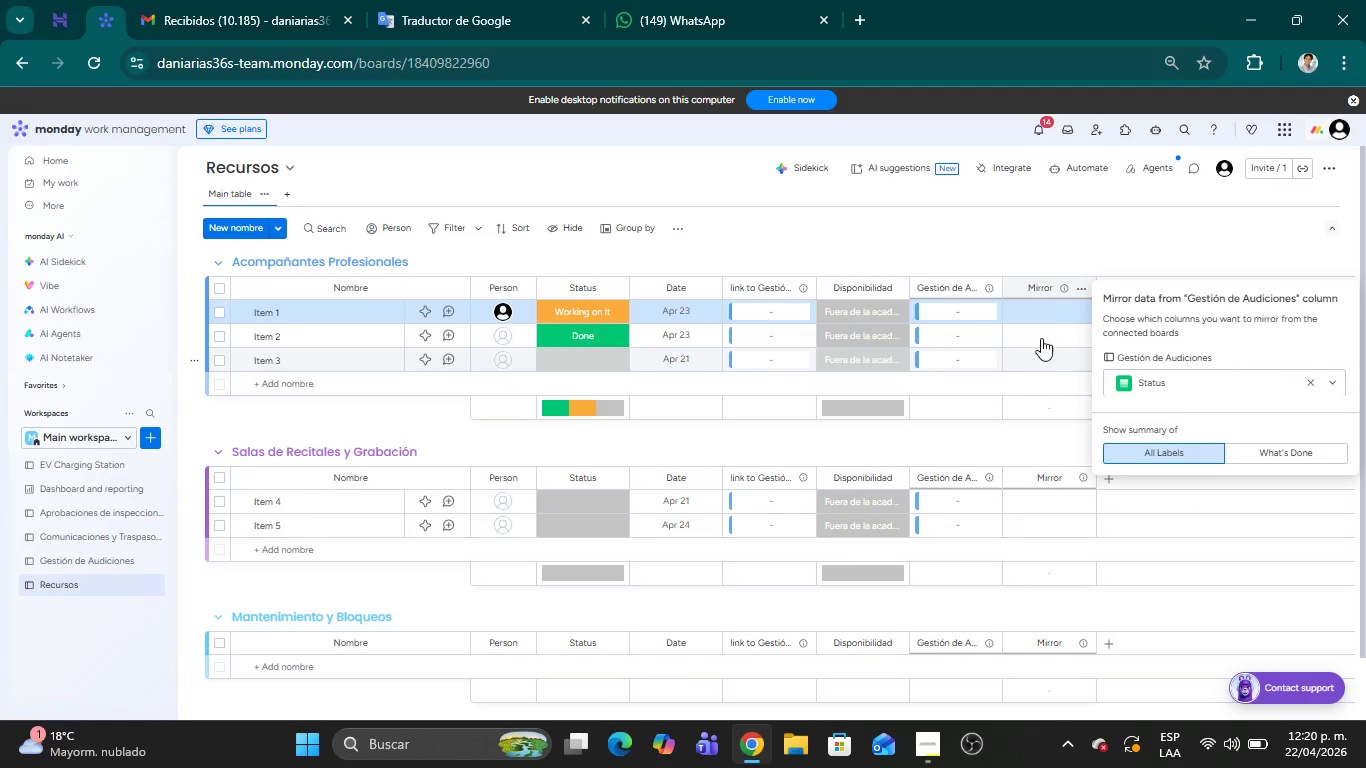 
left_click([1035, 244])
 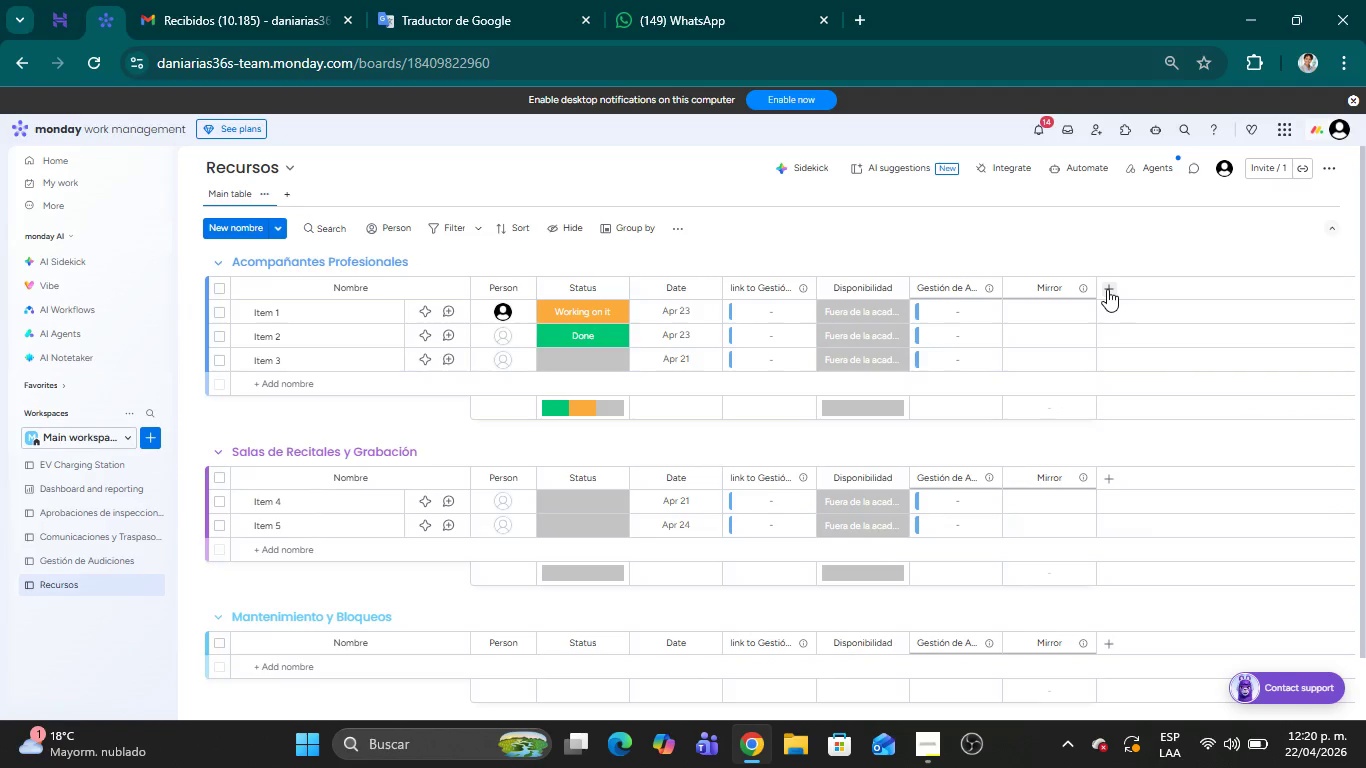 
left_click([1107, 289])
 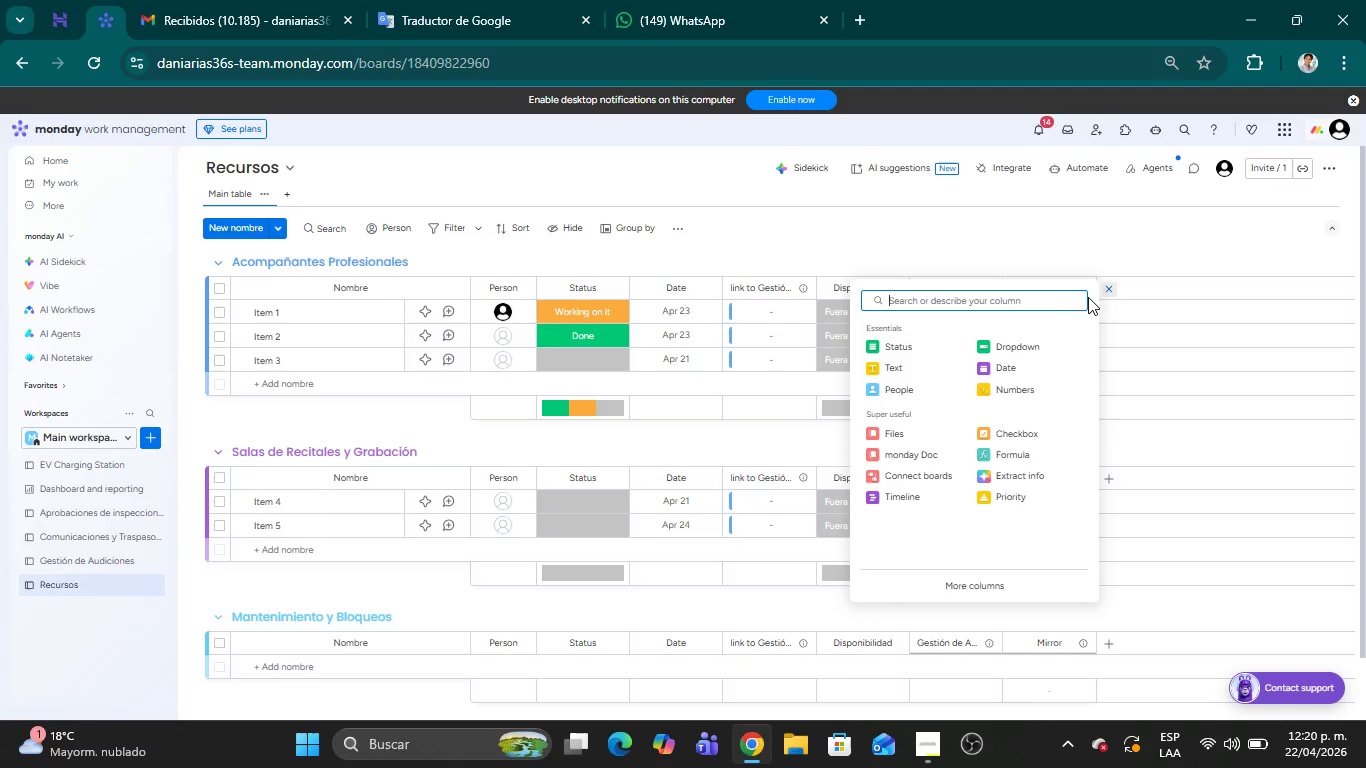 
wait(9.88)
 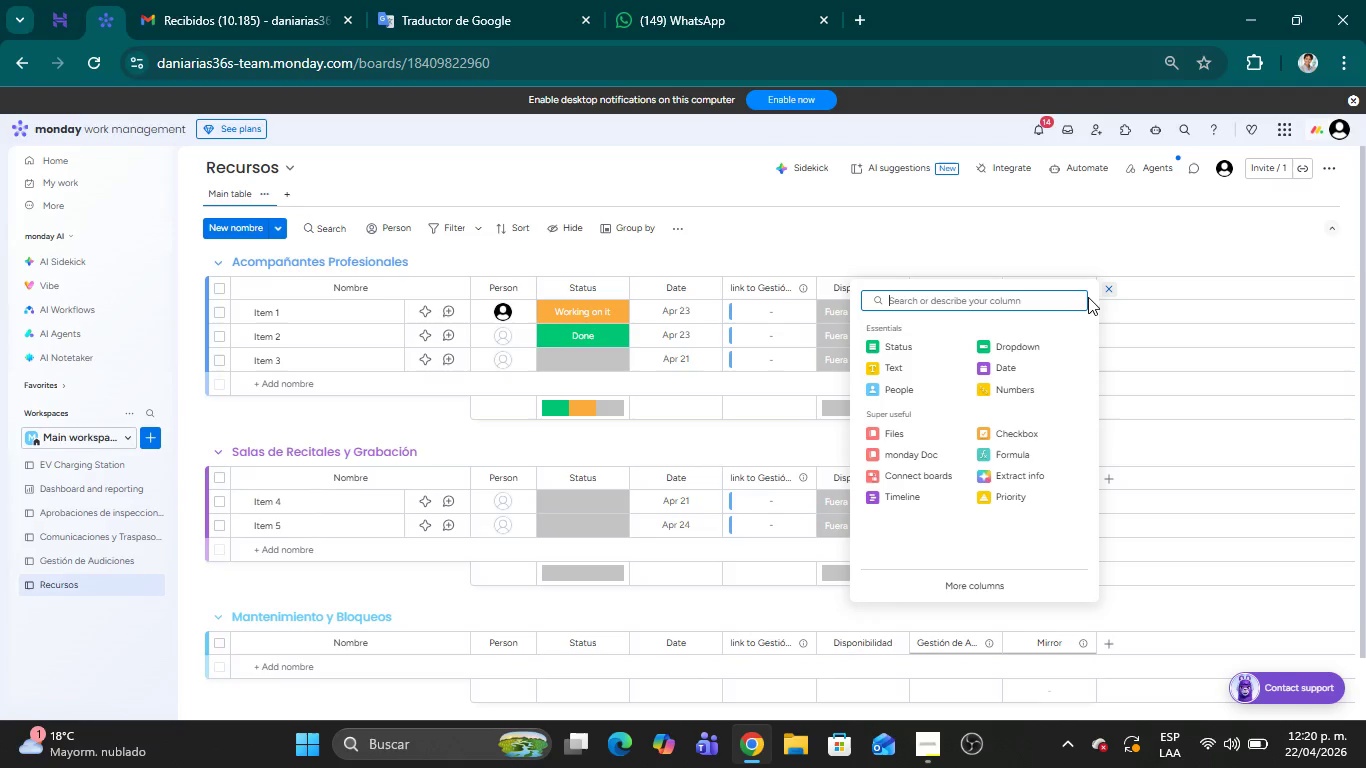 
left_click([904, 368])
 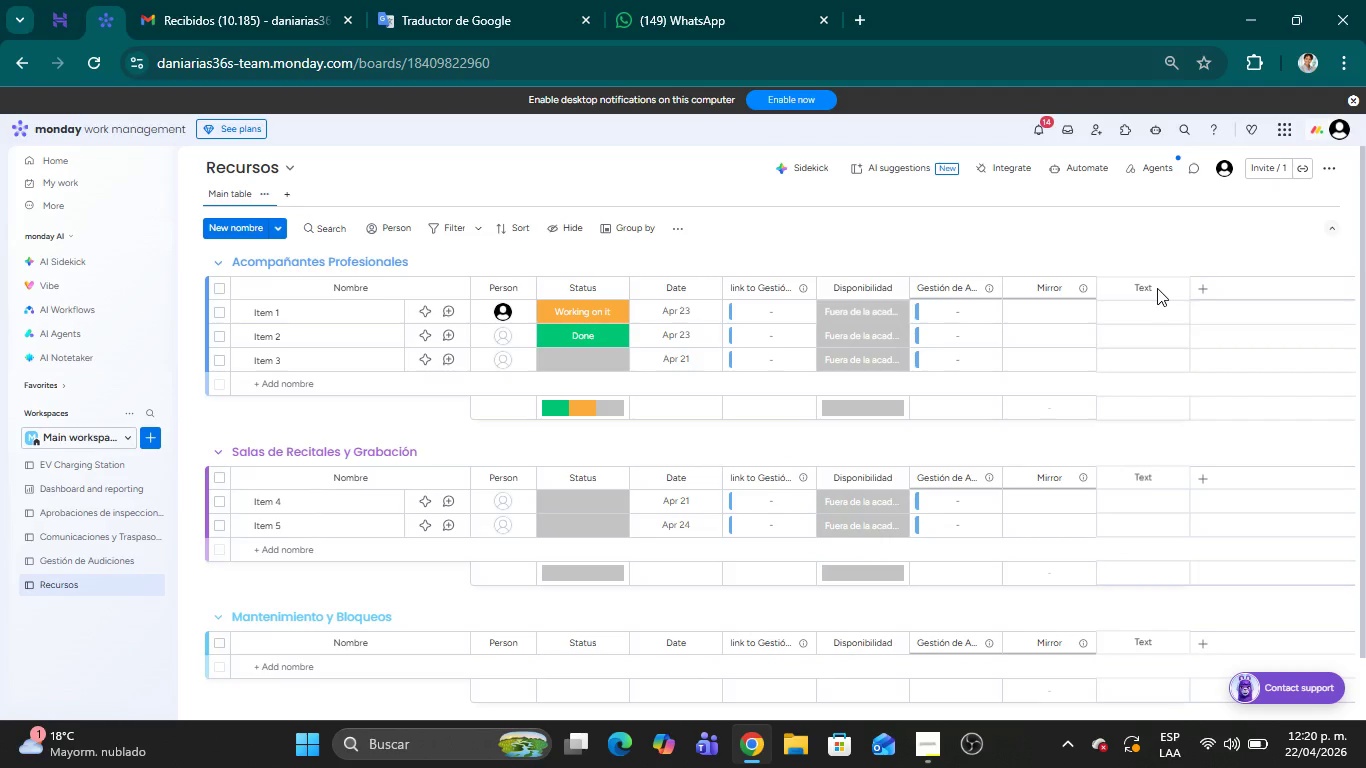 
double_click([1150, 287])
 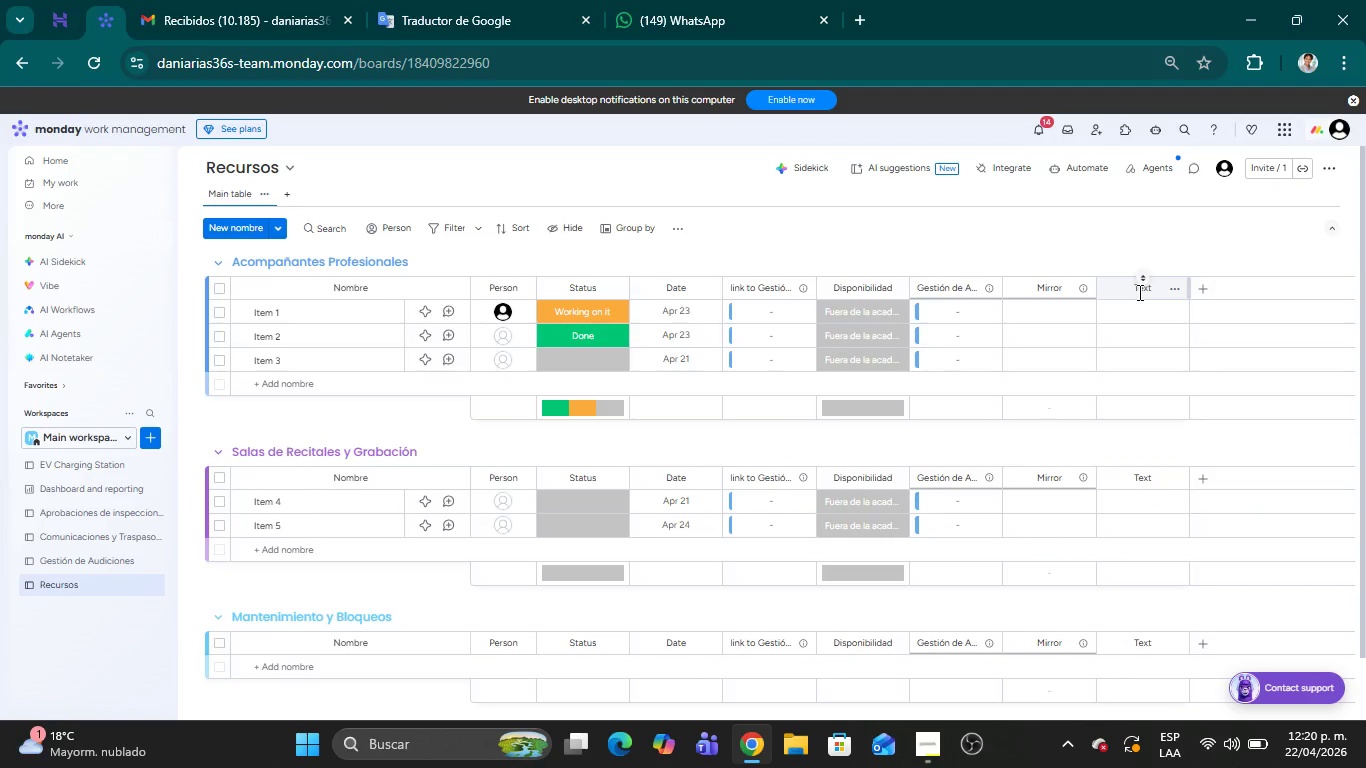 
double_click([1137, 292])
 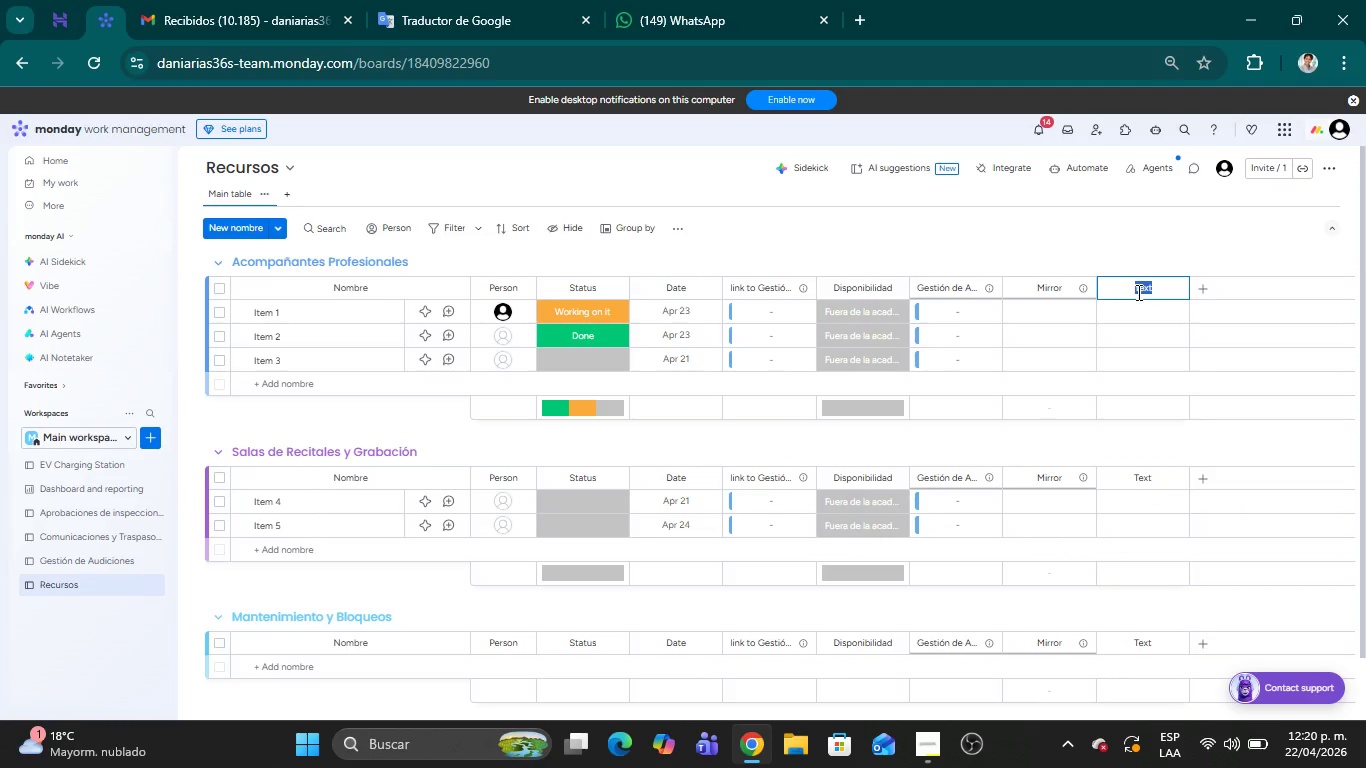 
type(Correo electr)
key(Backspace)
key(Backspace)
key(Backspace)
key(Backspace)
key(Backspace)
key(Backspace)
type(Electr;onico)
 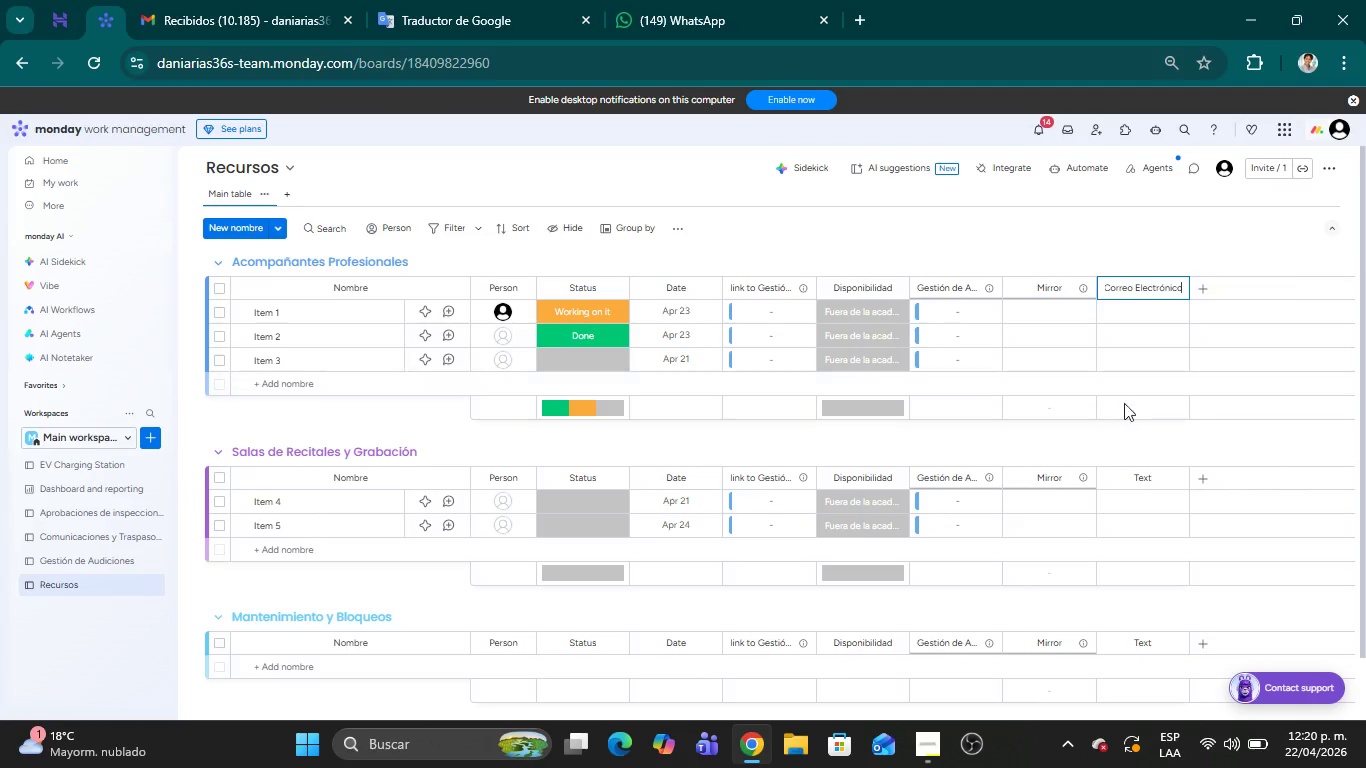 
wait(5.69)
 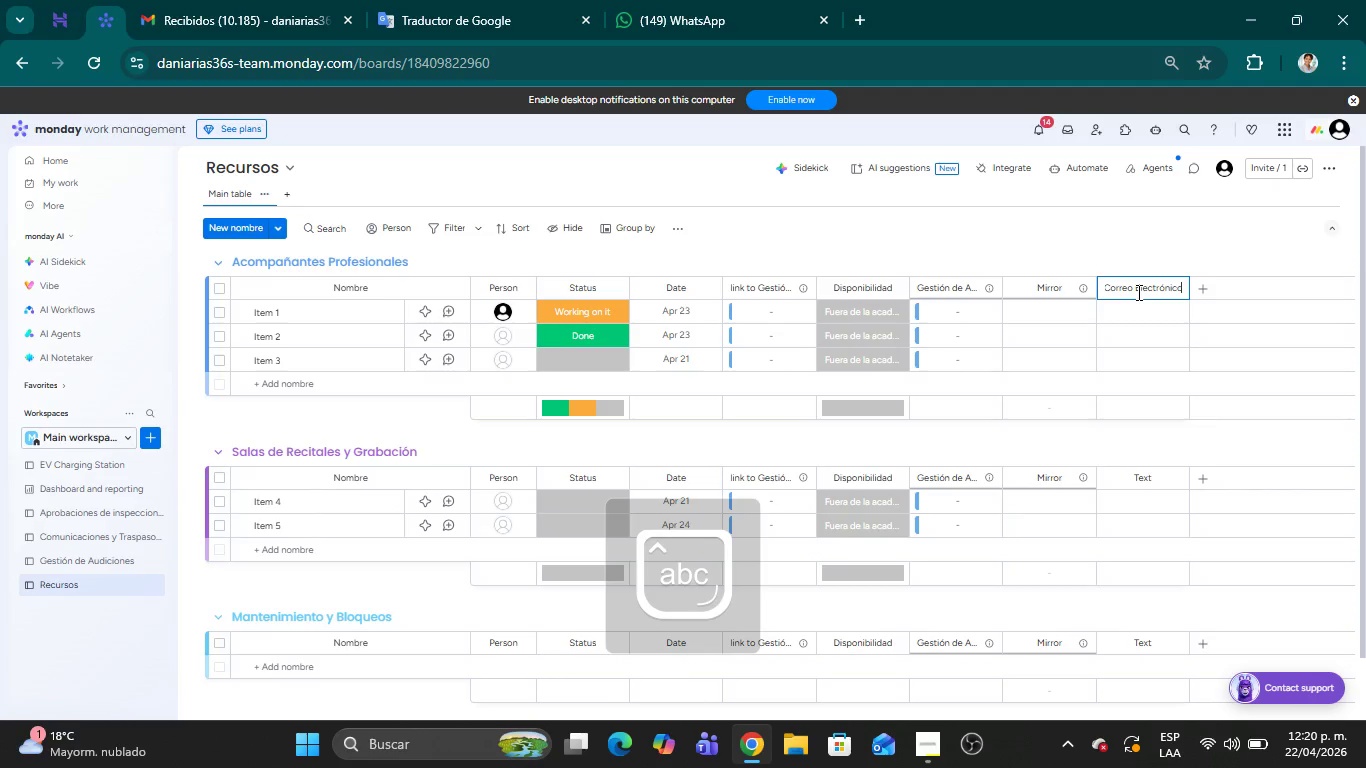 
left_click([1203, 290])
 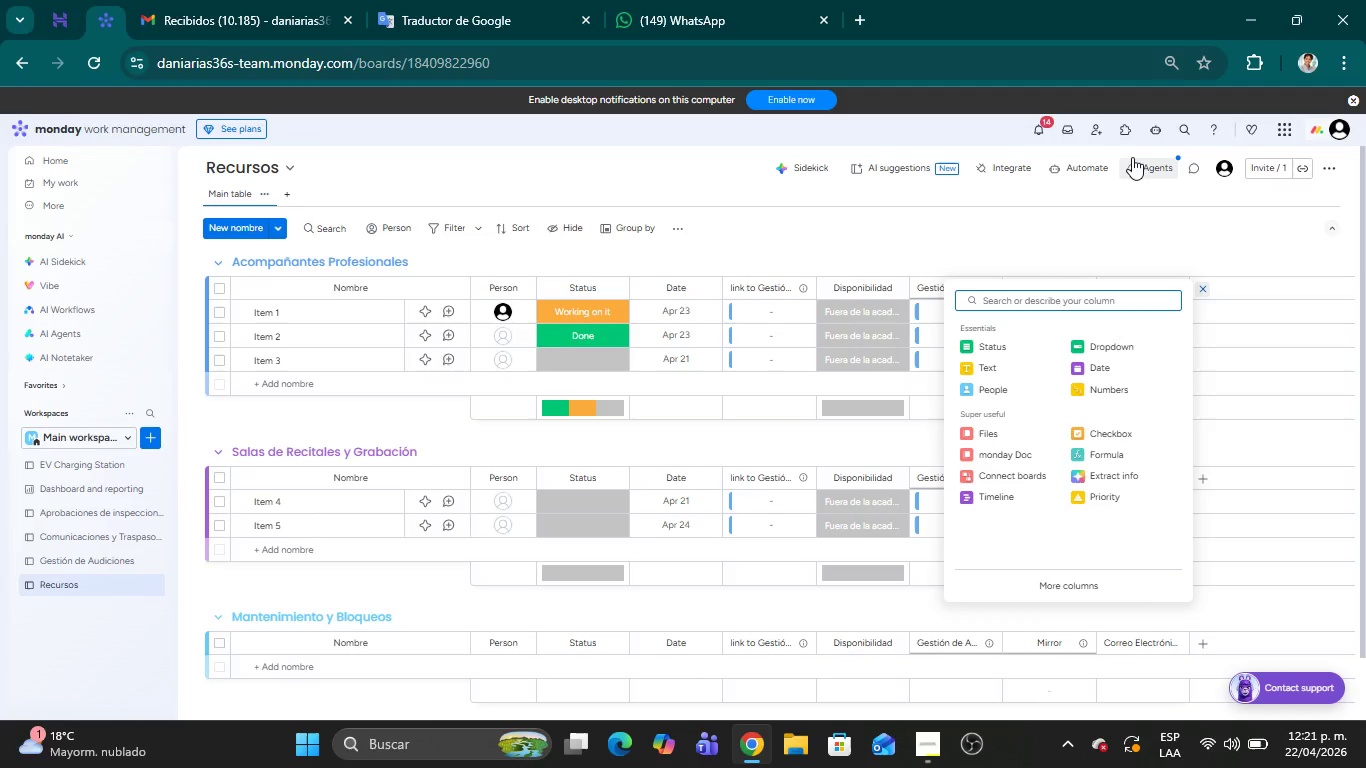 
wait(66.22)
 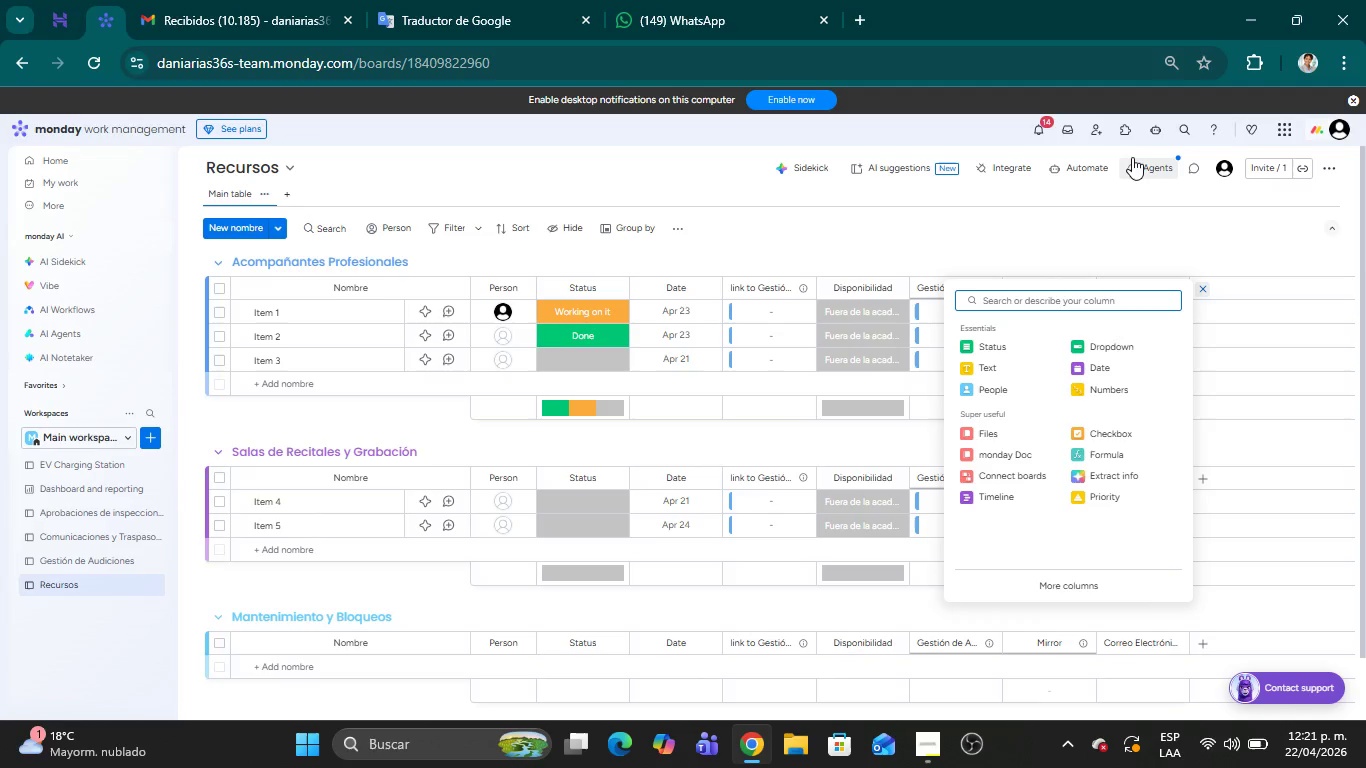 
left_click([1136, 346])
 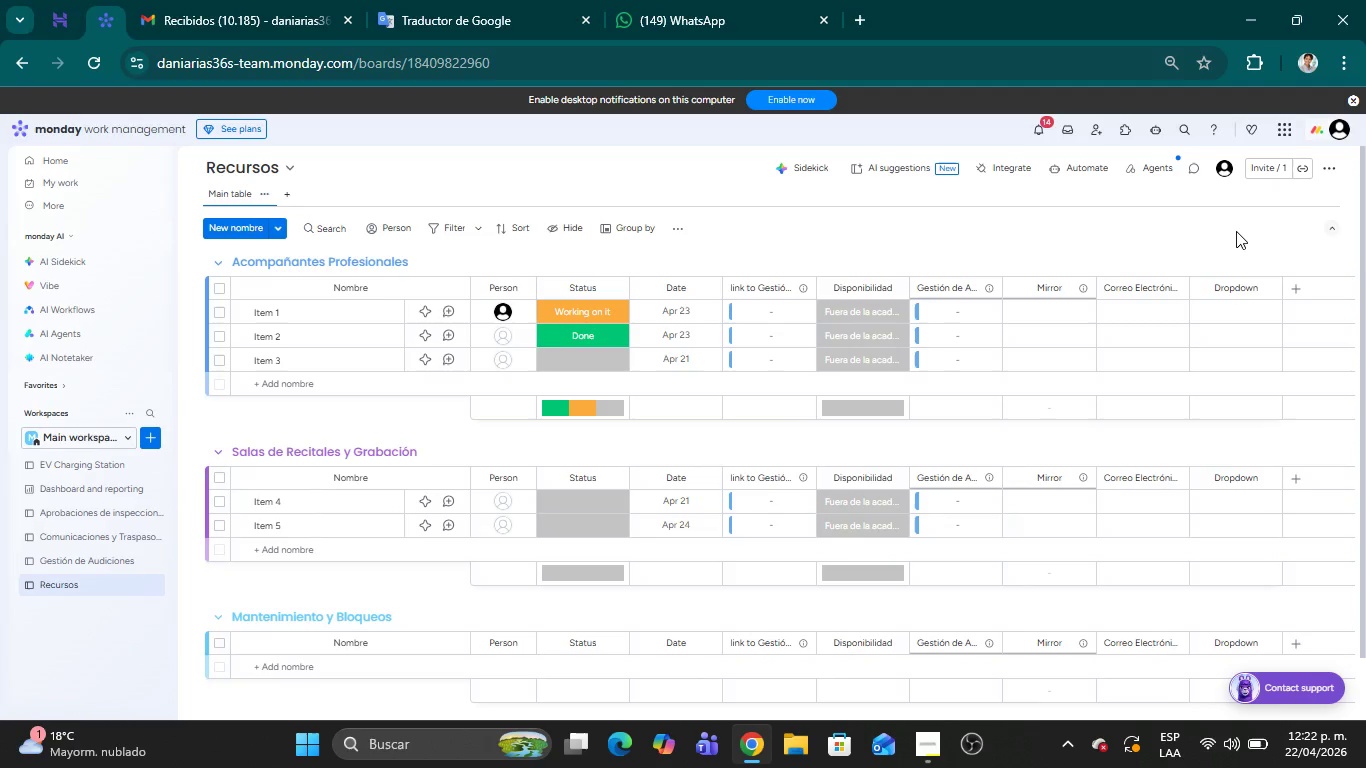 
wait(60.62)
 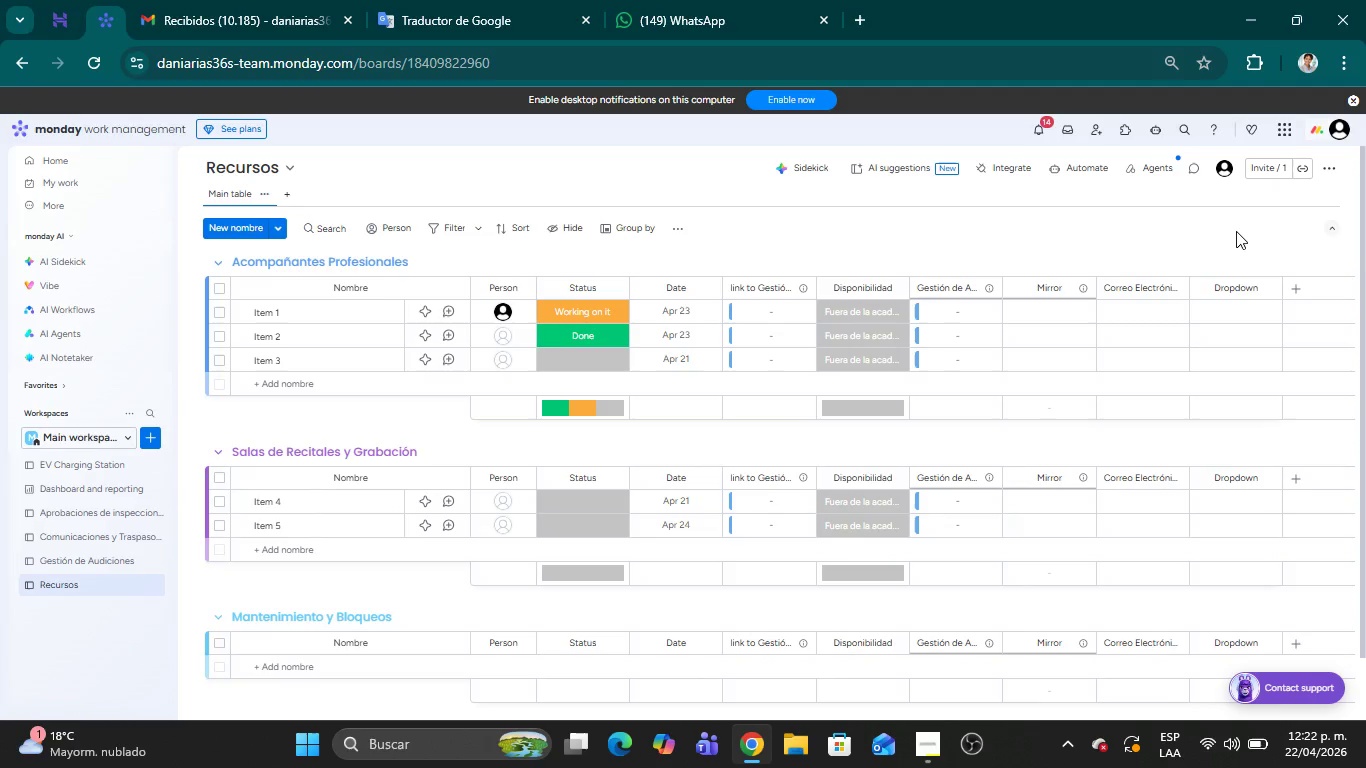 
double_click([1232, 288])
 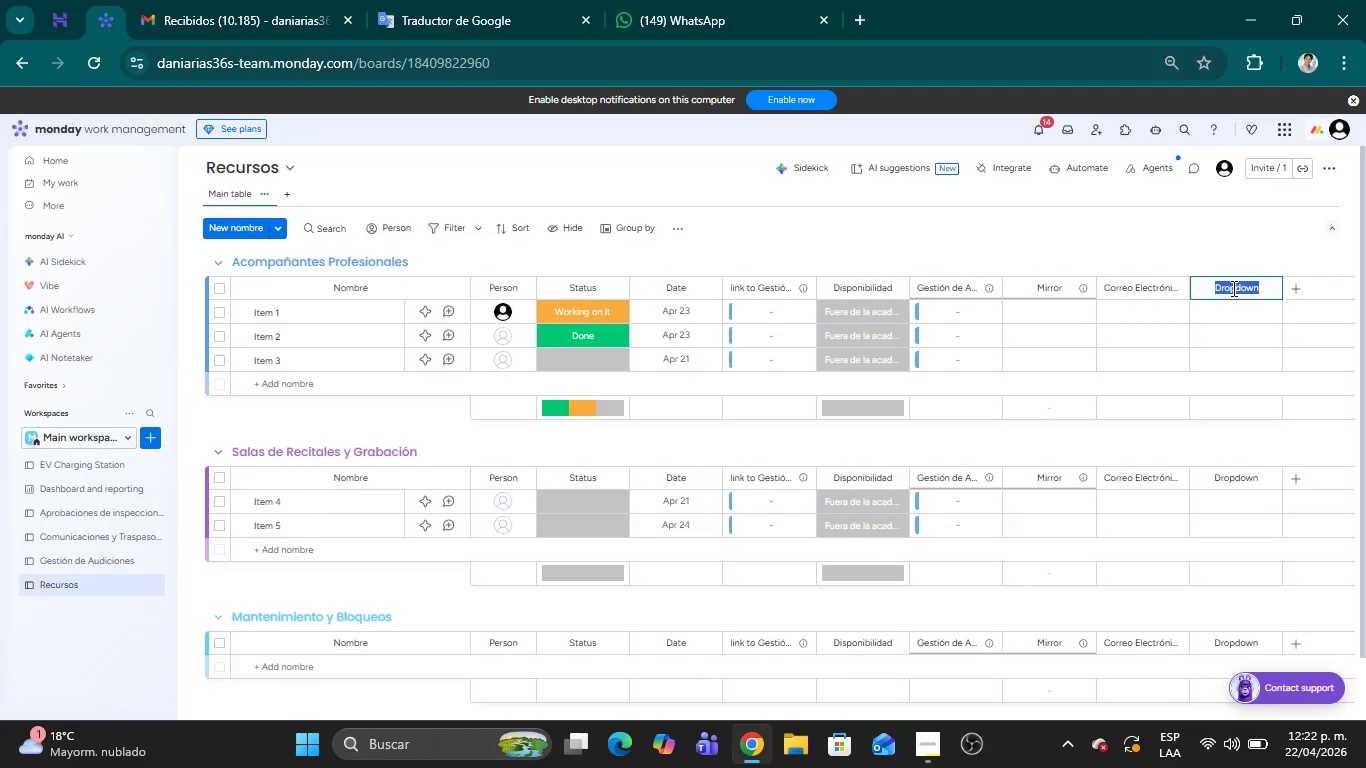 
type(Especialidad)
 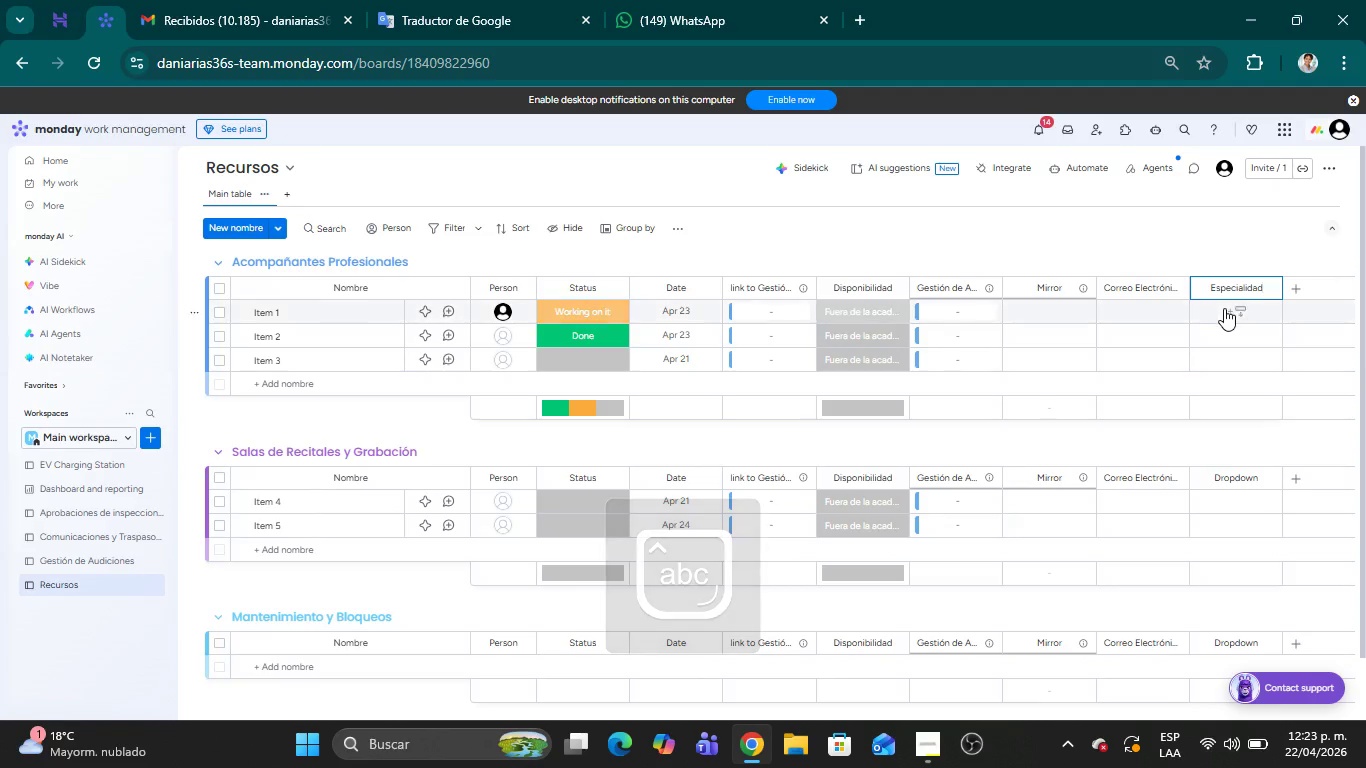 
left_click([1224, 309])
 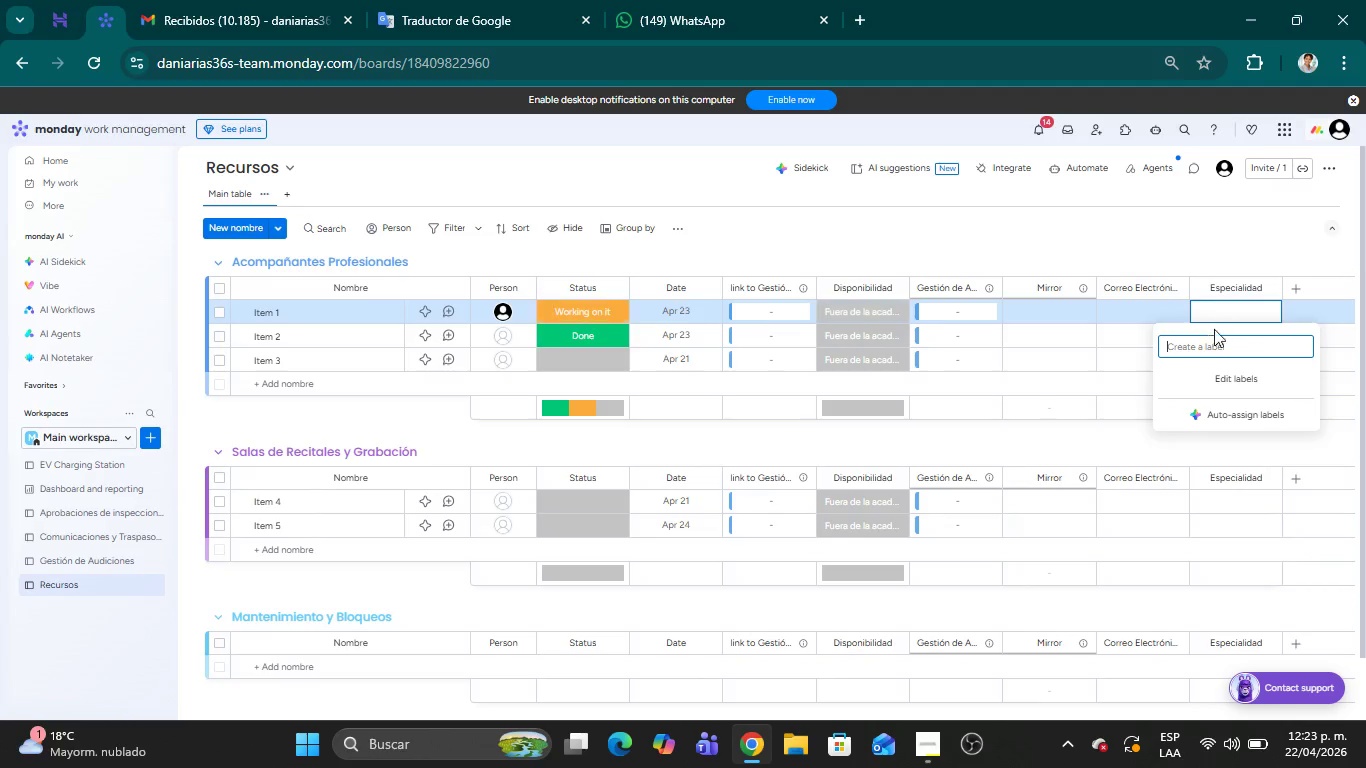 
left_click([1201, 345])
 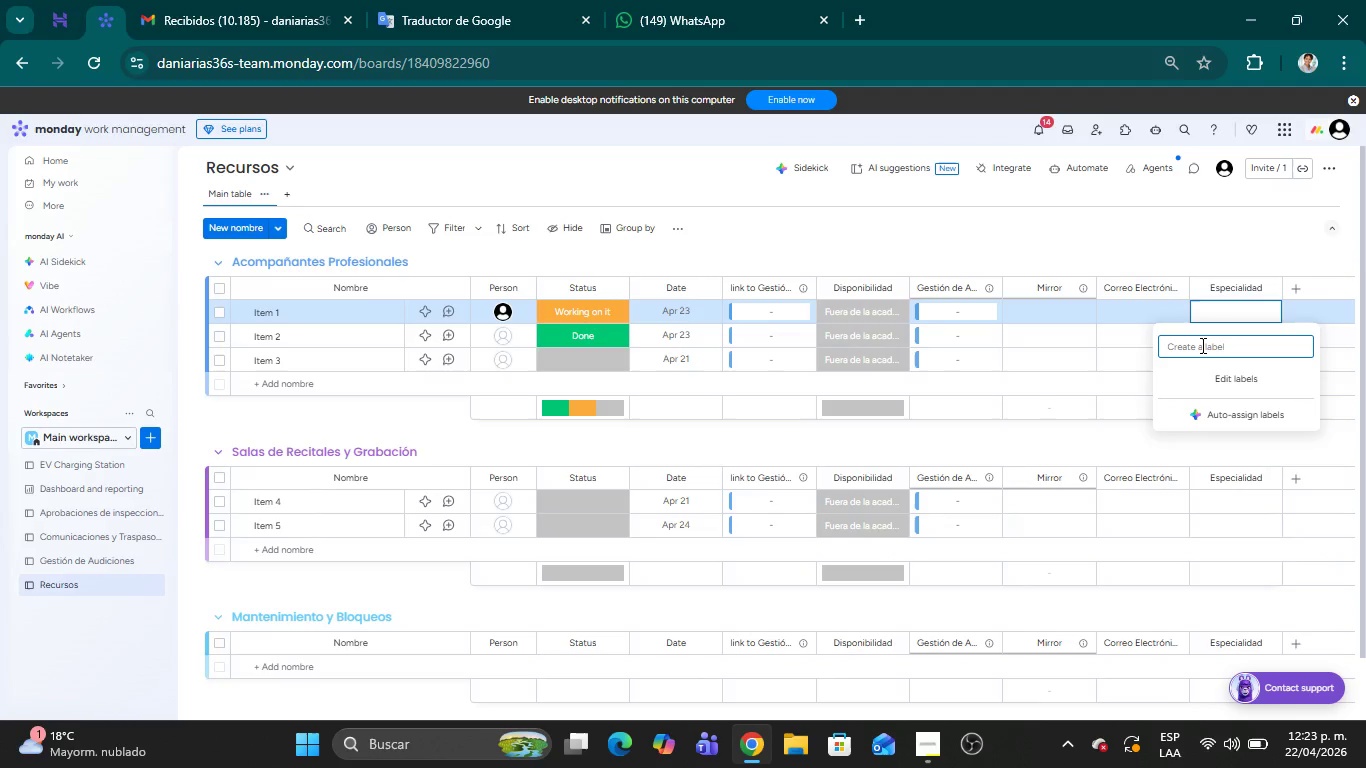 
type(Piano)
 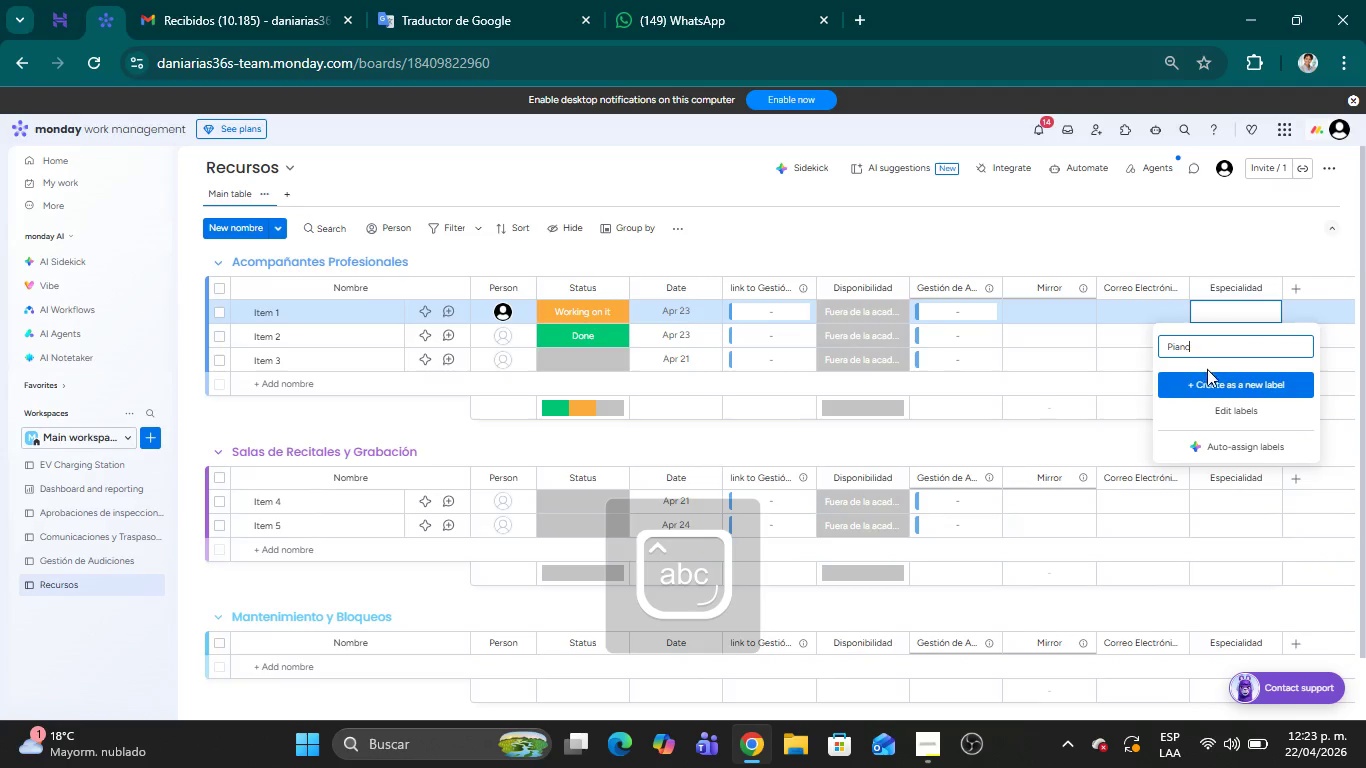 
left_click([1216, 388])
 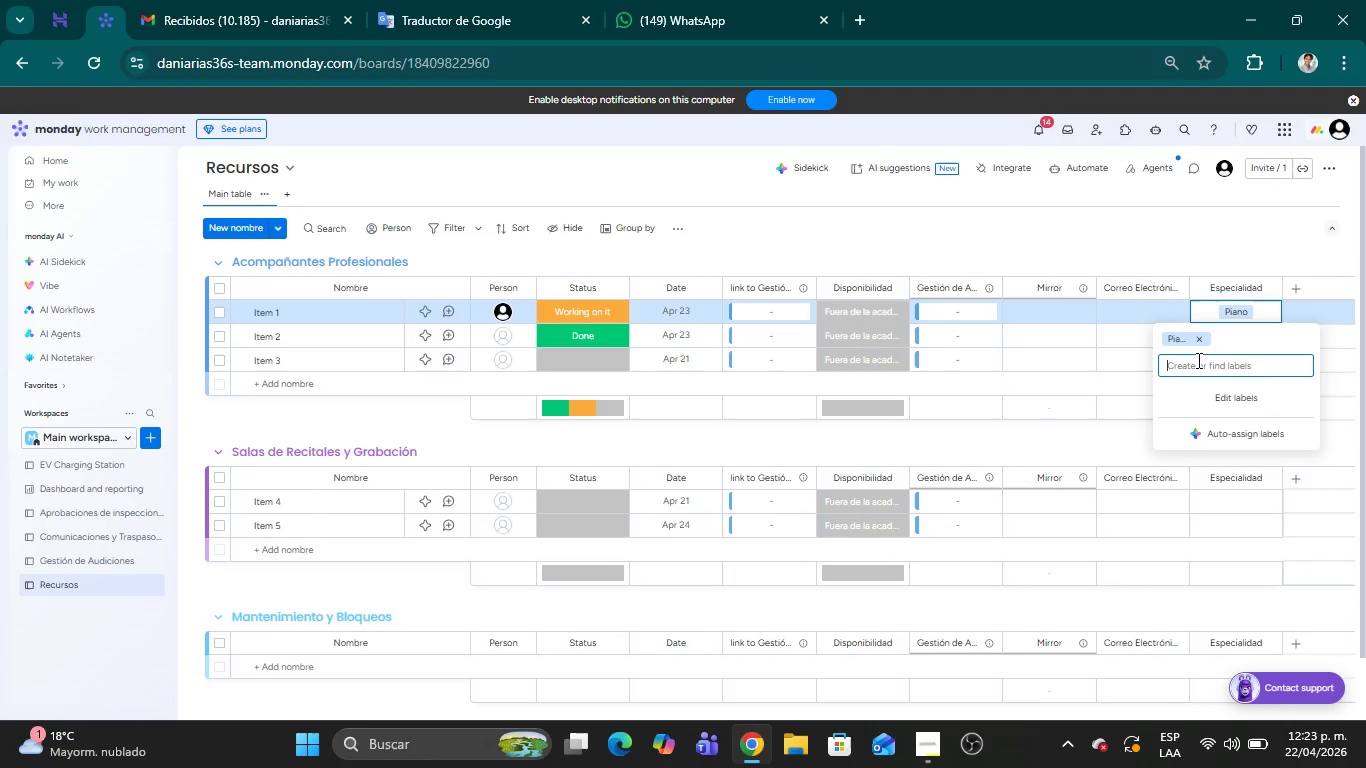 
left_click([1203, 367])
 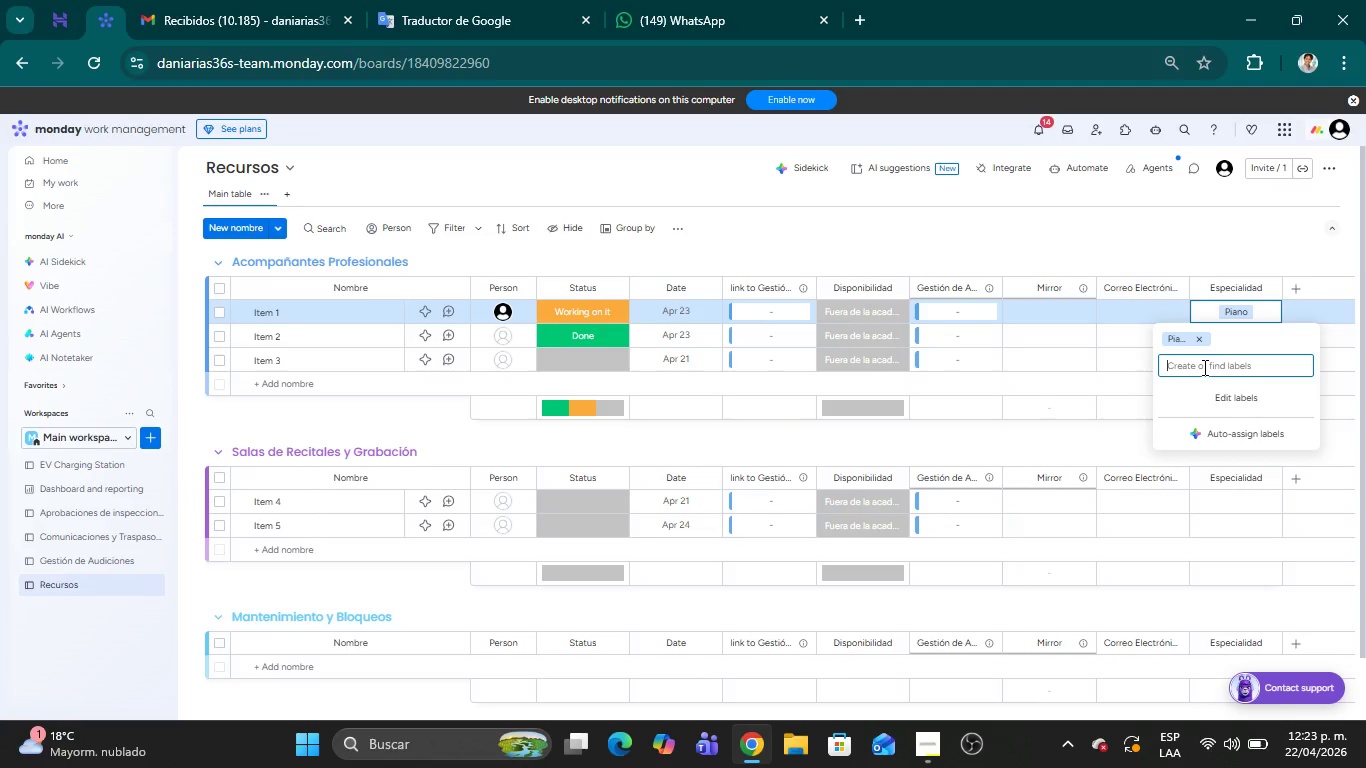 
type(Cuerdas)
 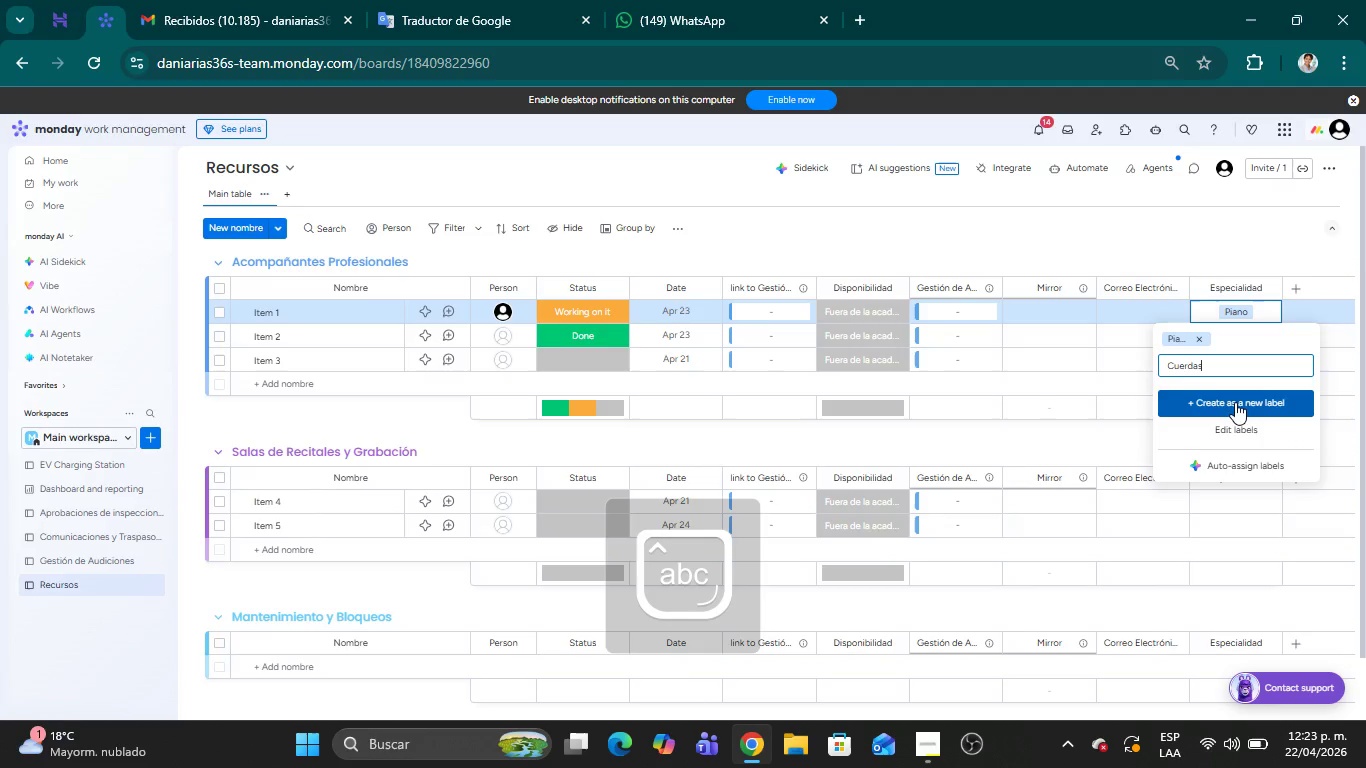 
left_click([1235, 402])
 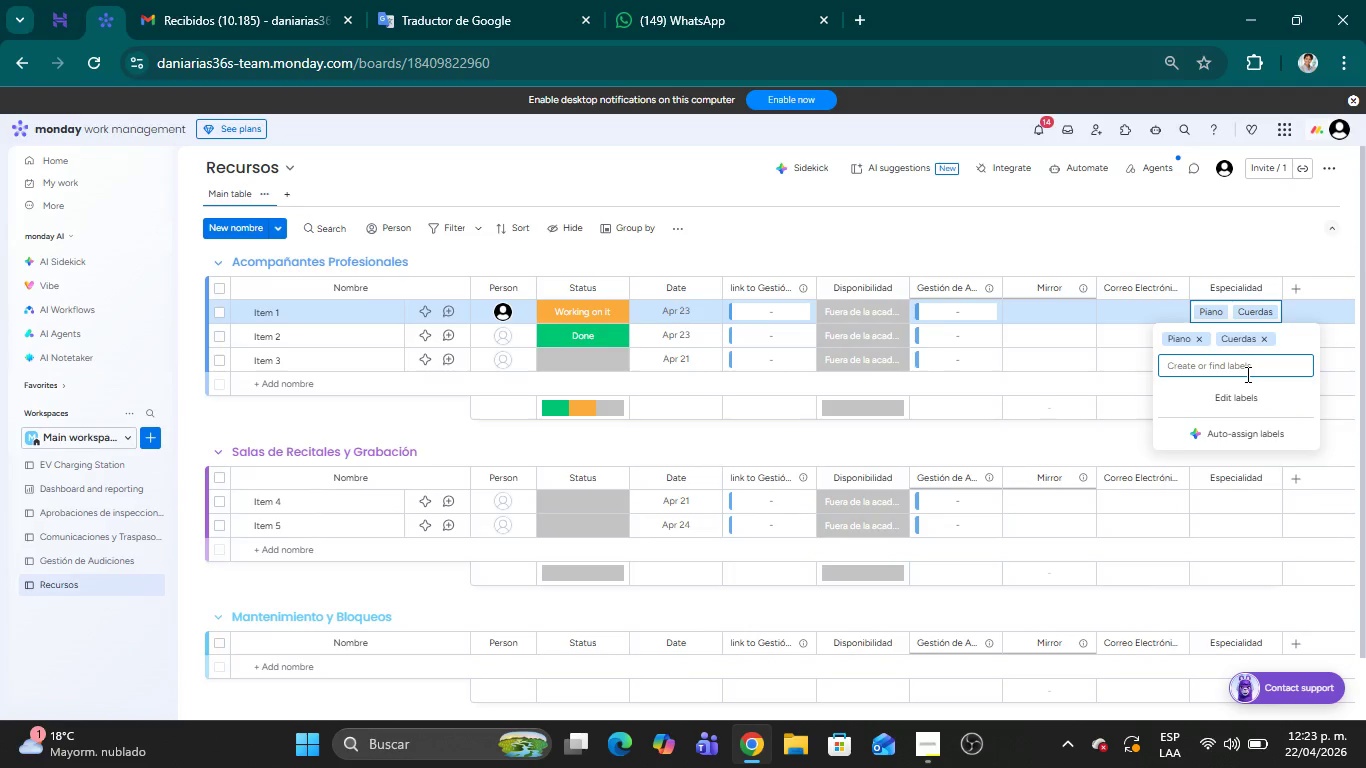 
type(Viento)
 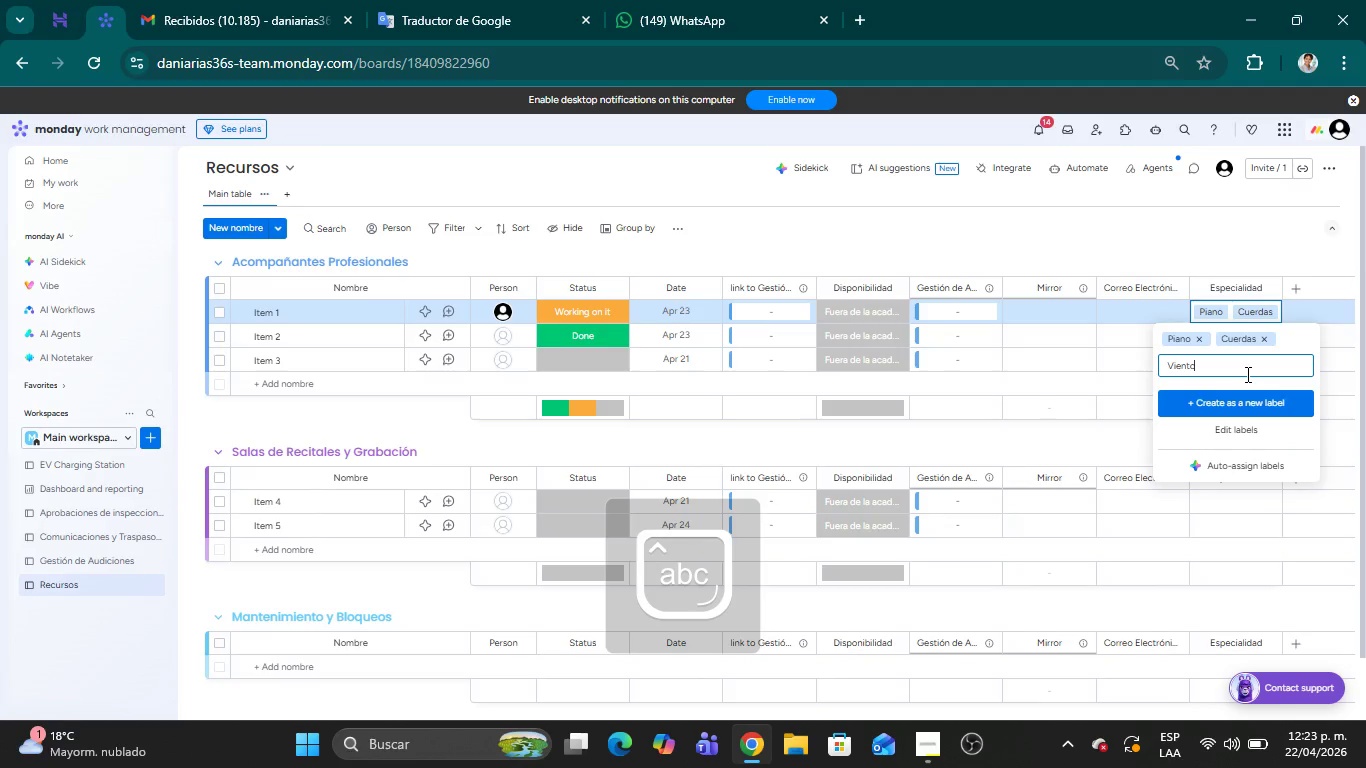 
left_click([1229, 400])
 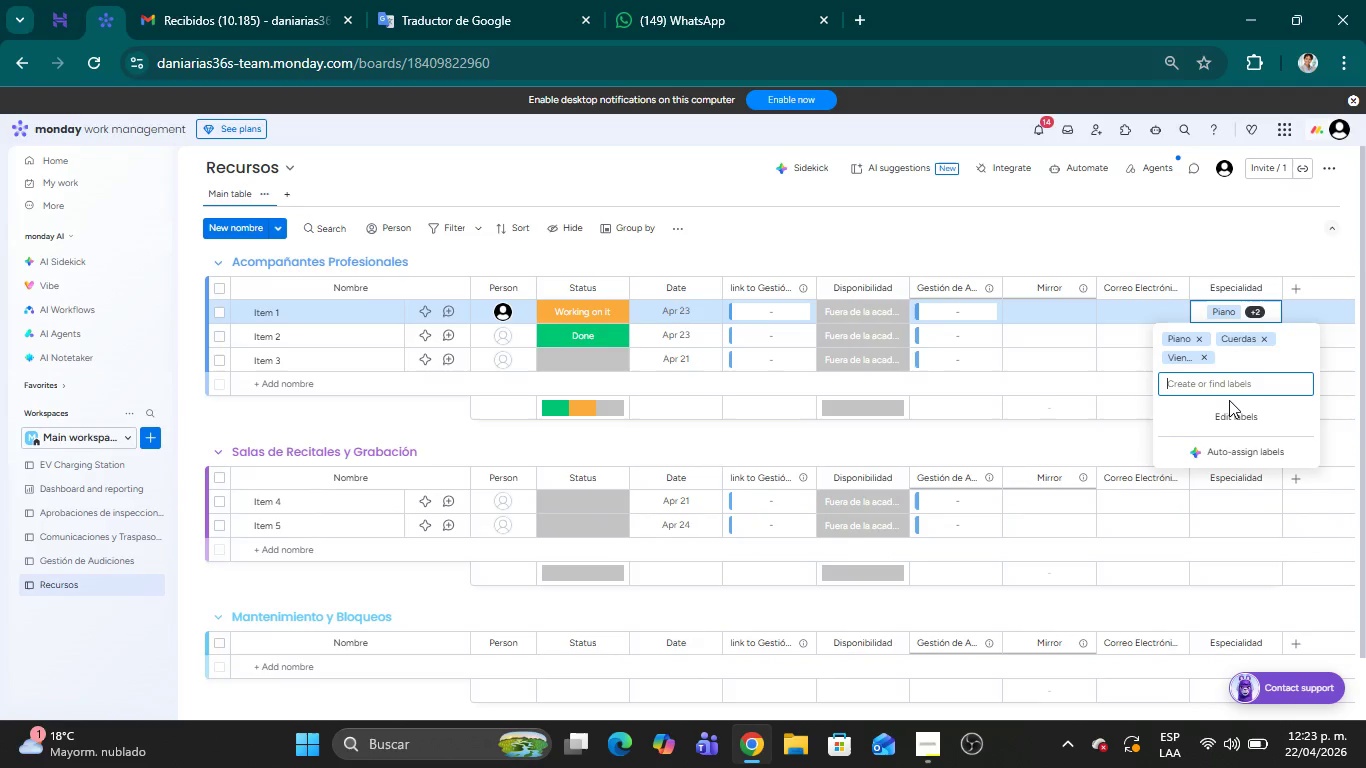 
type(Voz)
 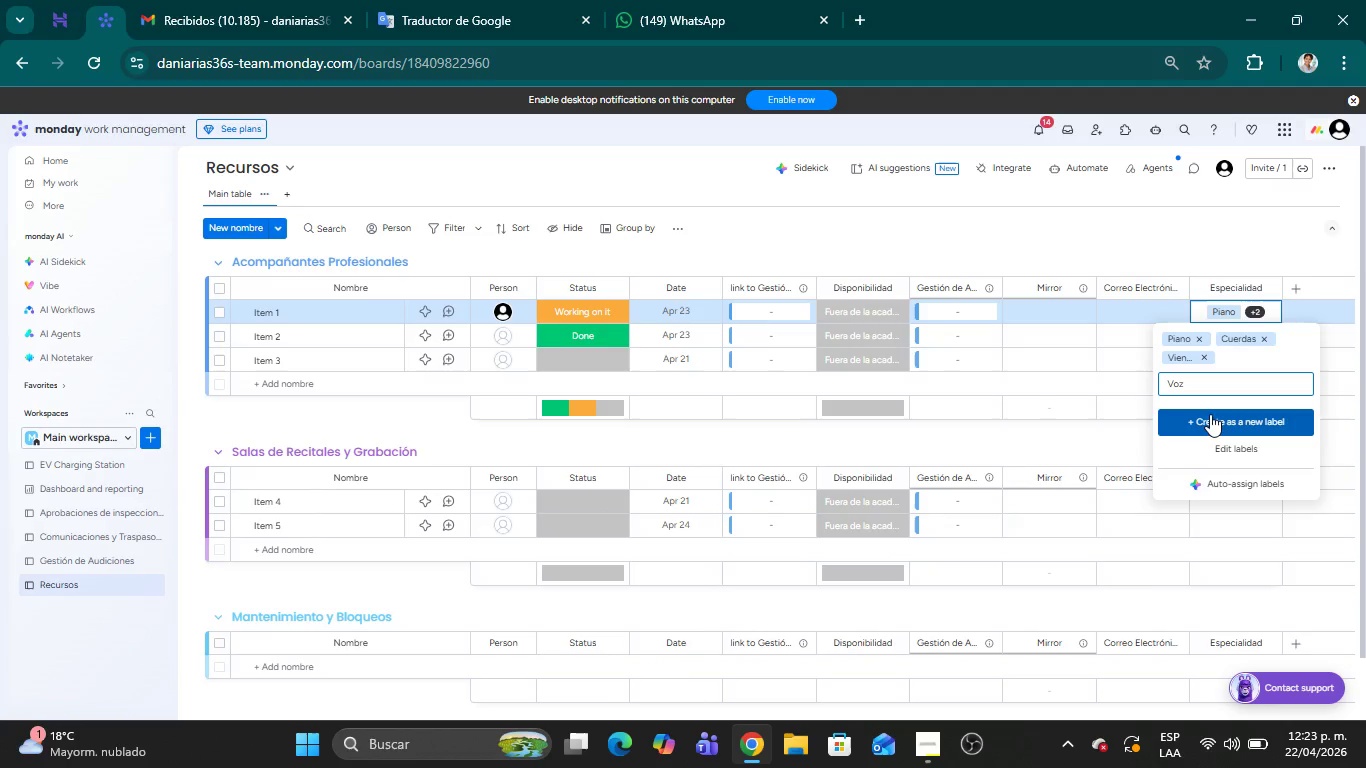 
wait(6.94)
 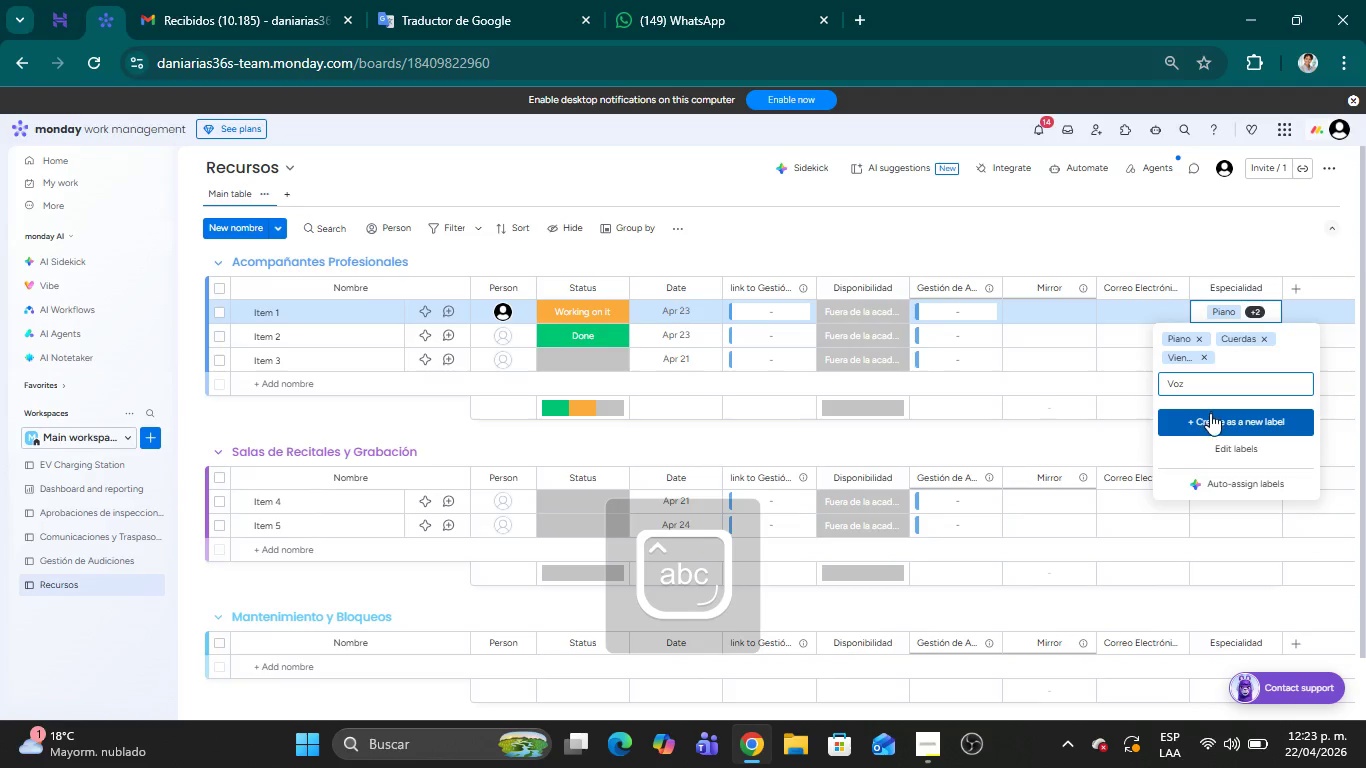 
left_click([1210, 414])
 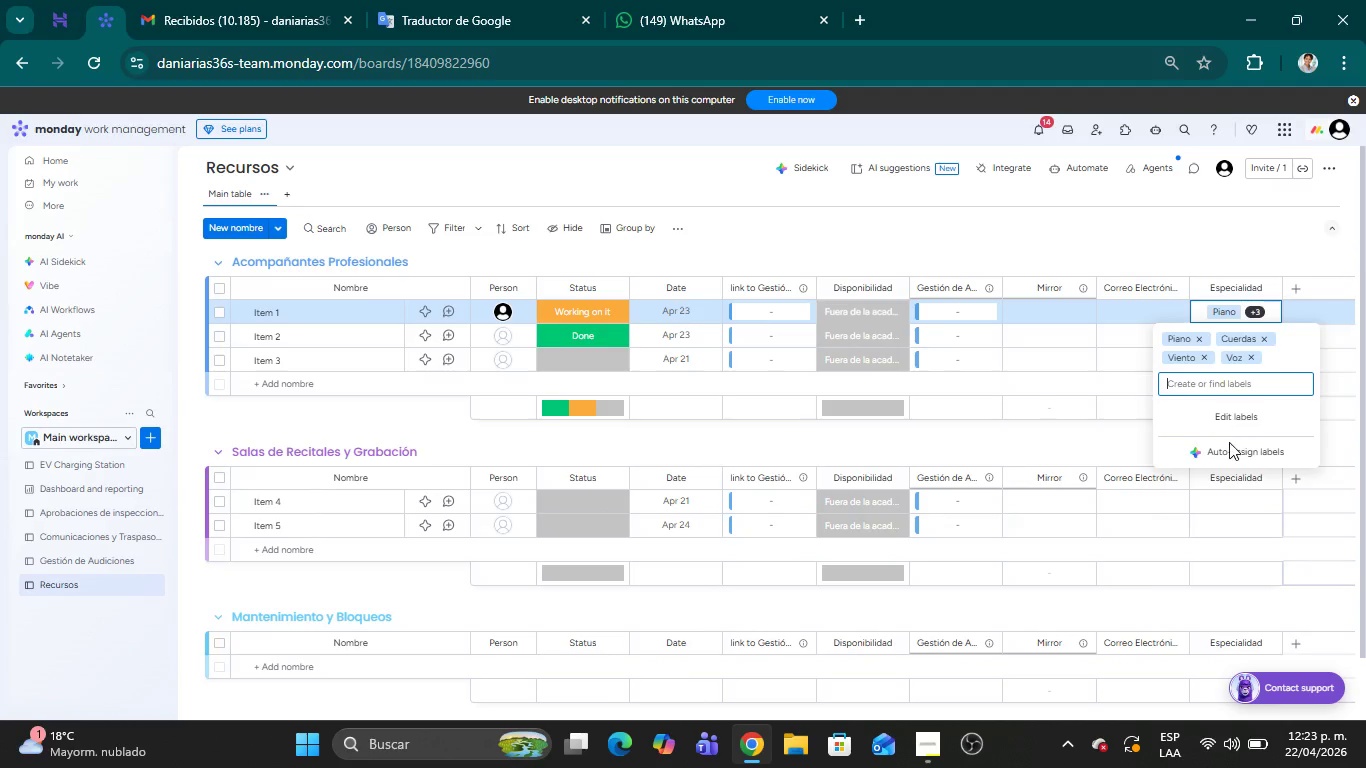 
left_click([1226, 415])
 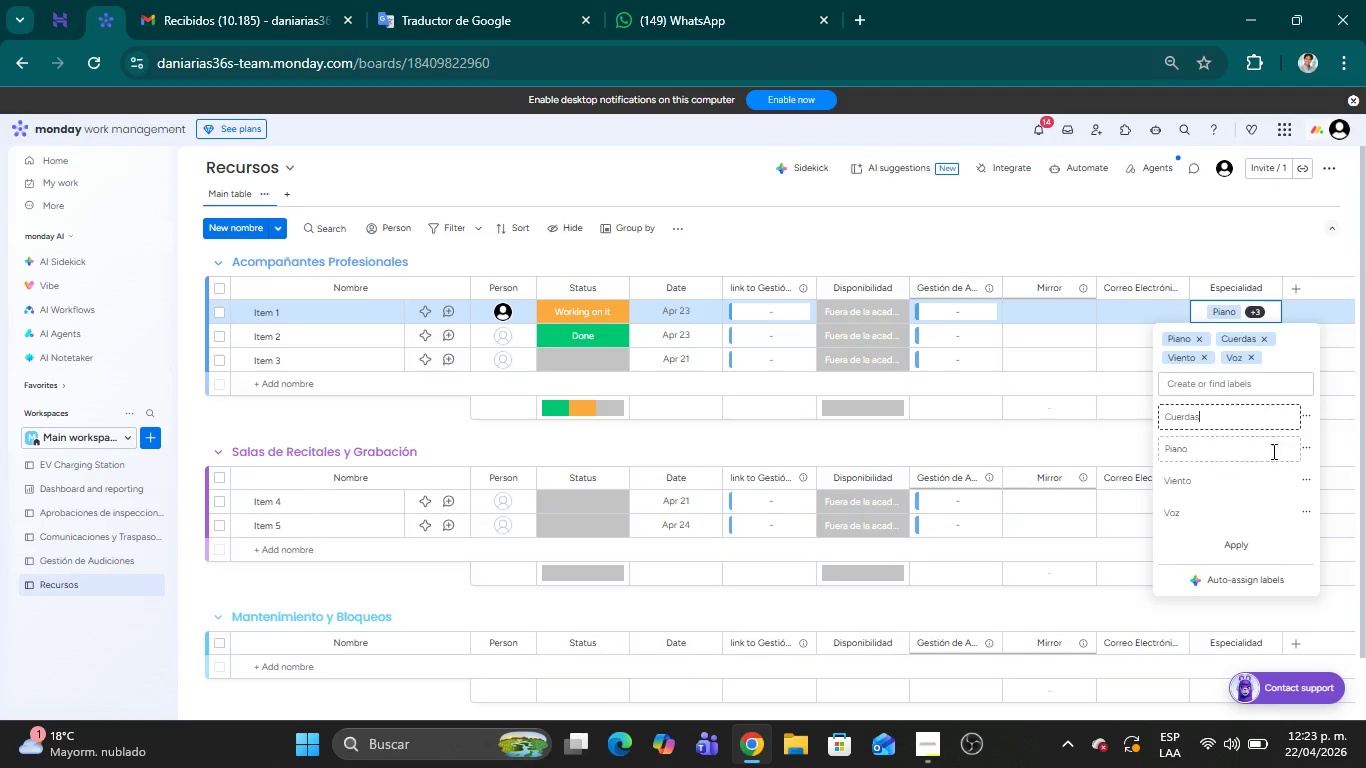 
scroll: coordinate [1218, 469], scroll_direction: down, amount: 5.0
 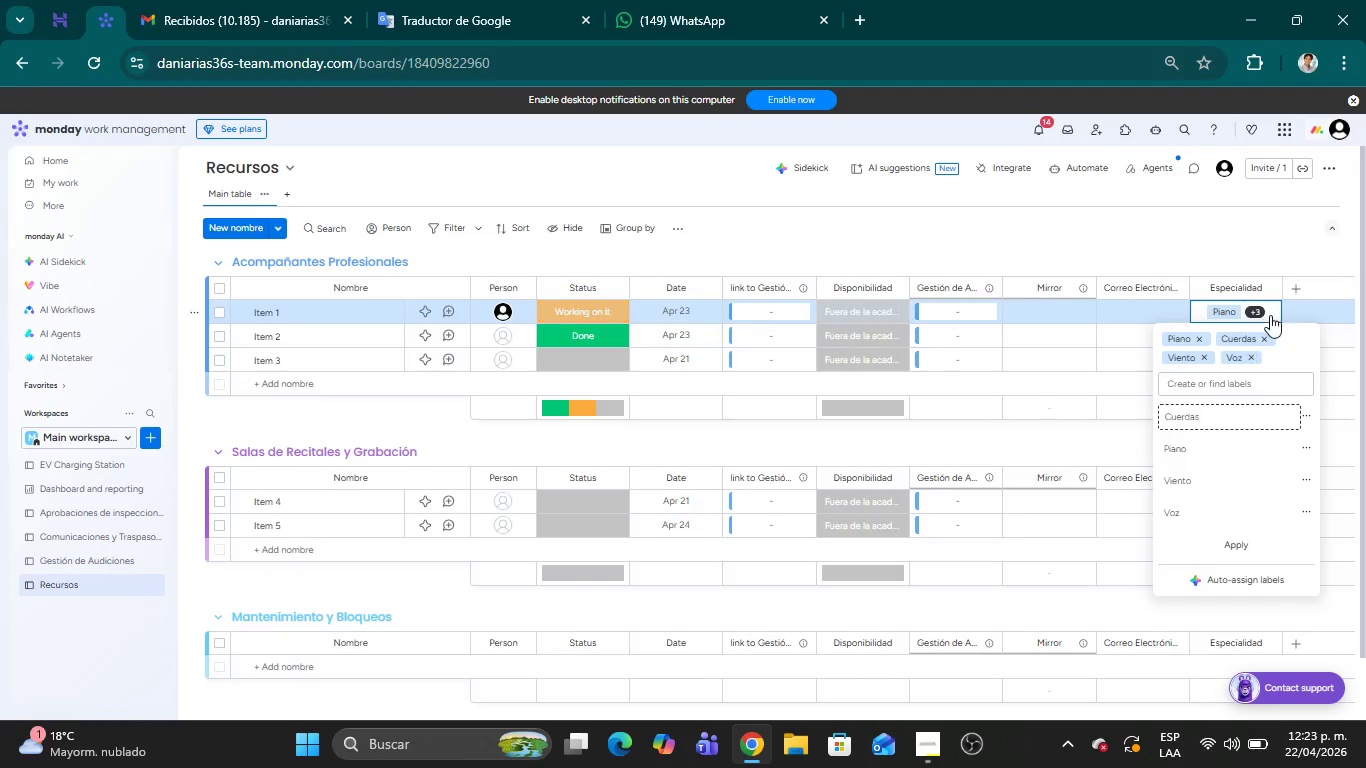 
left_click([1264, 341])
 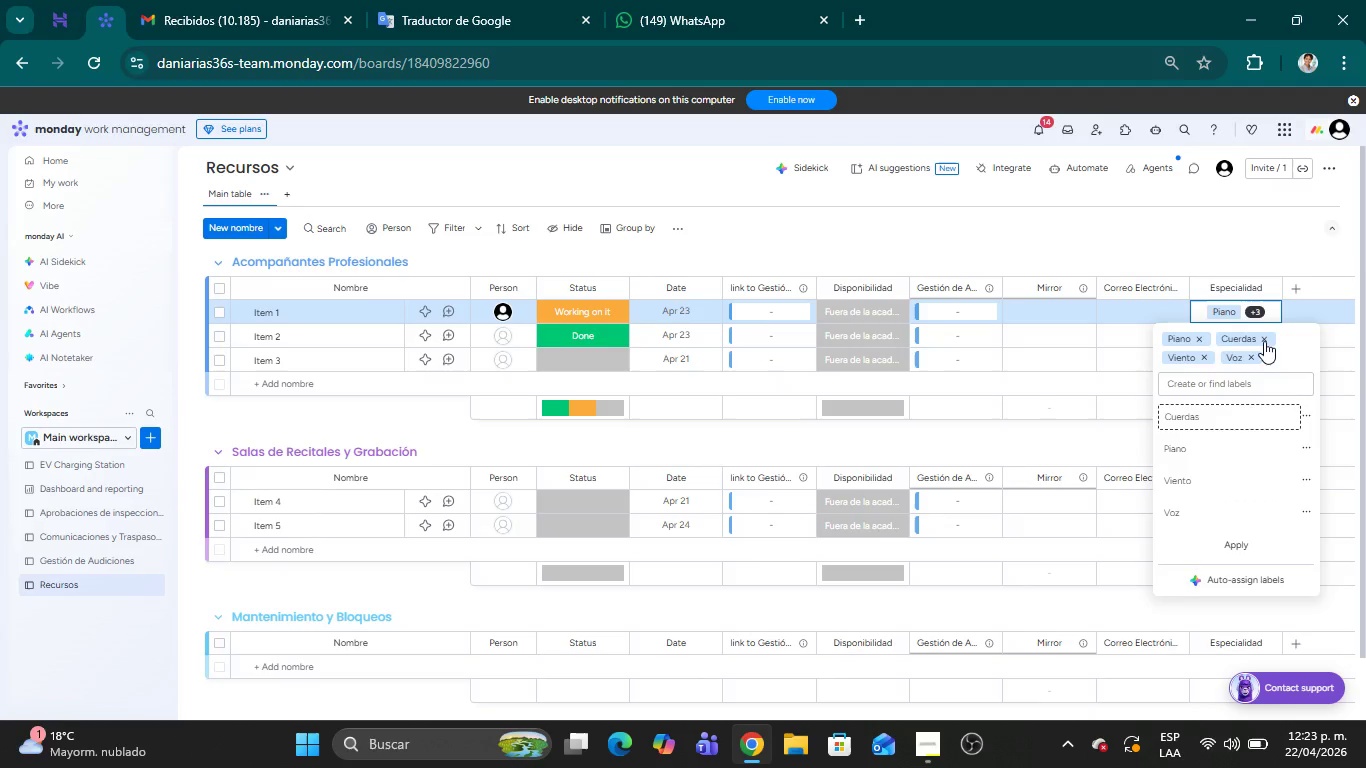 
left_click([1264, 341])
 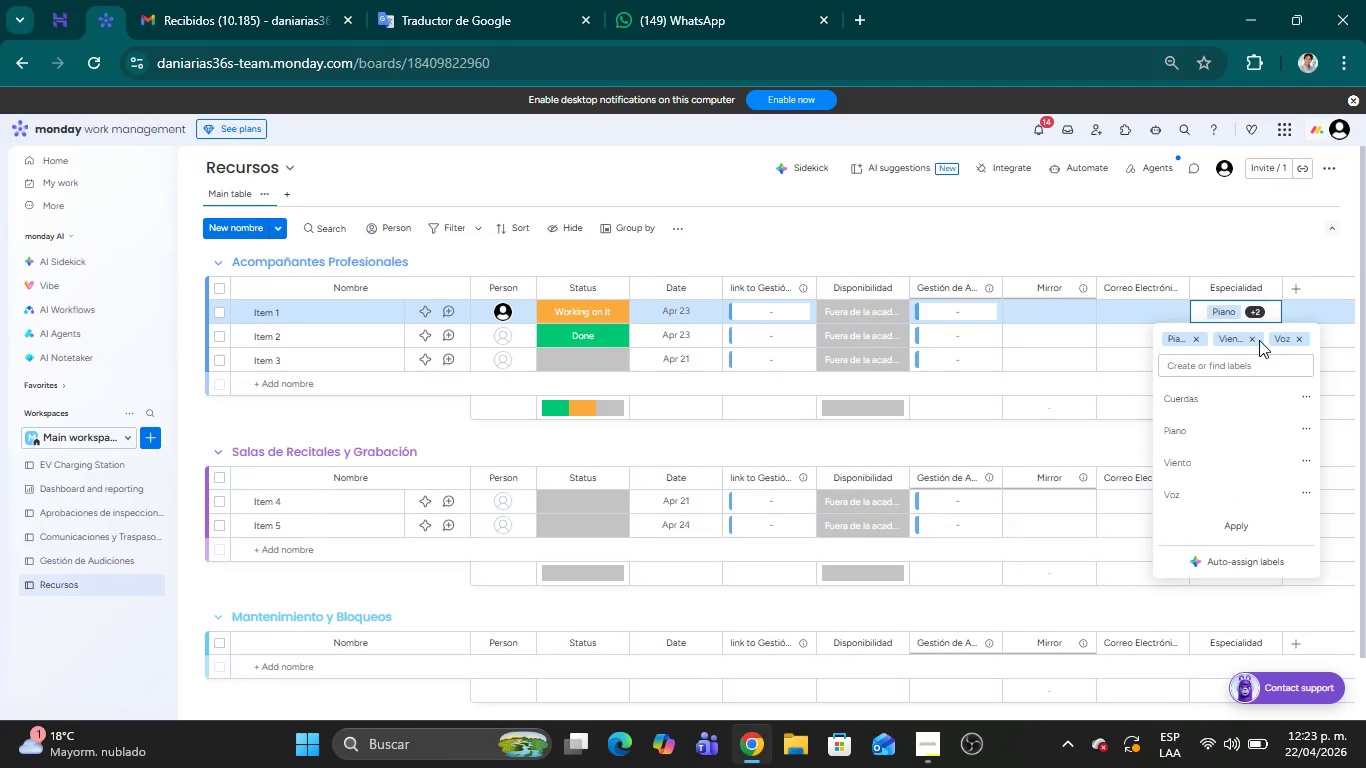 
left_click([1254, 340])
 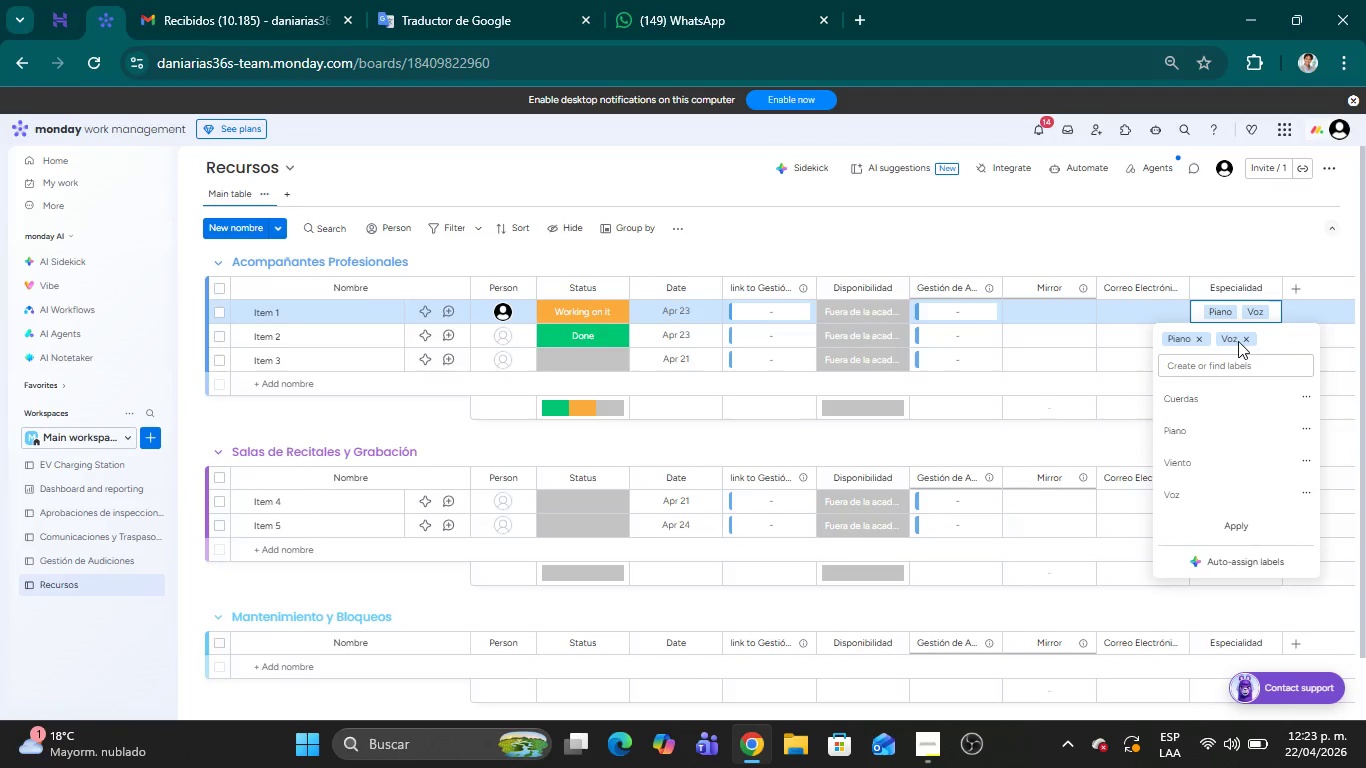 
left_click([1245, 341])
 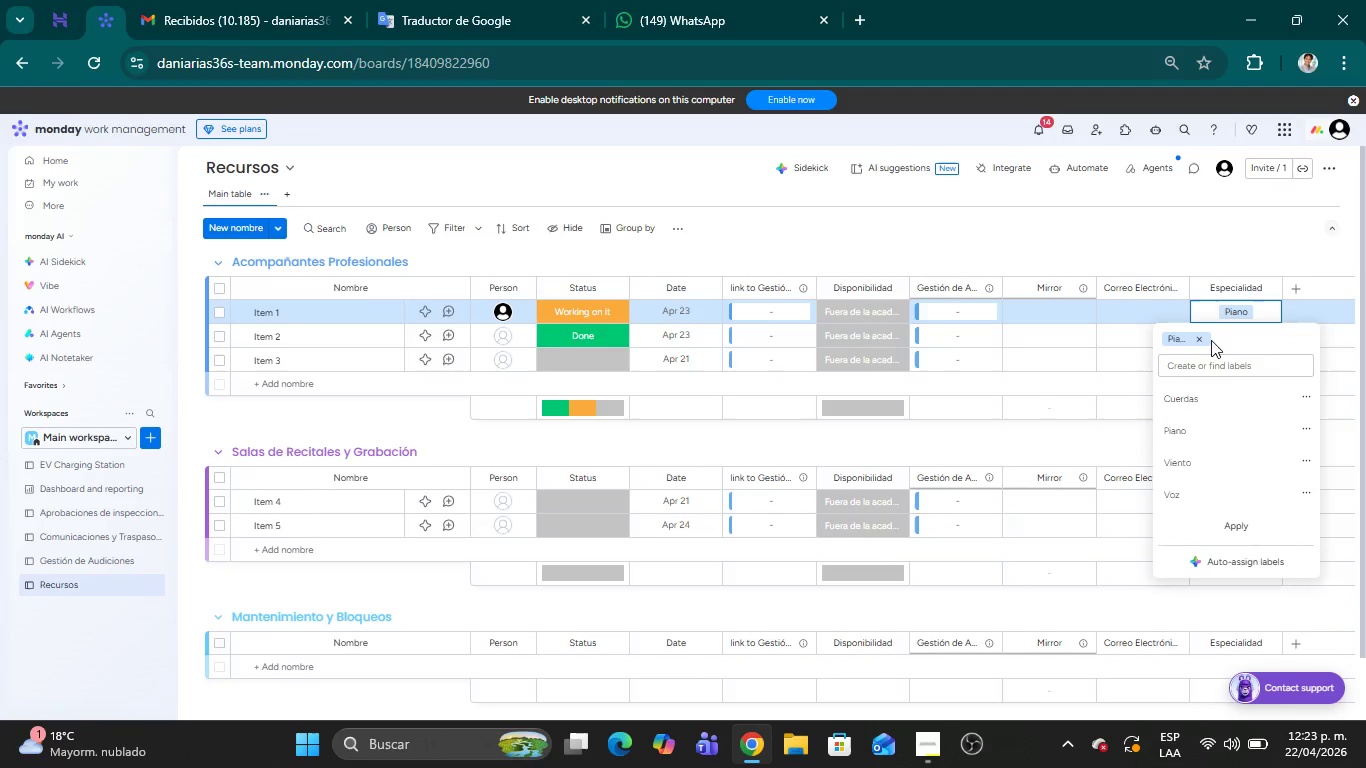 
left_click([1204, 339])
 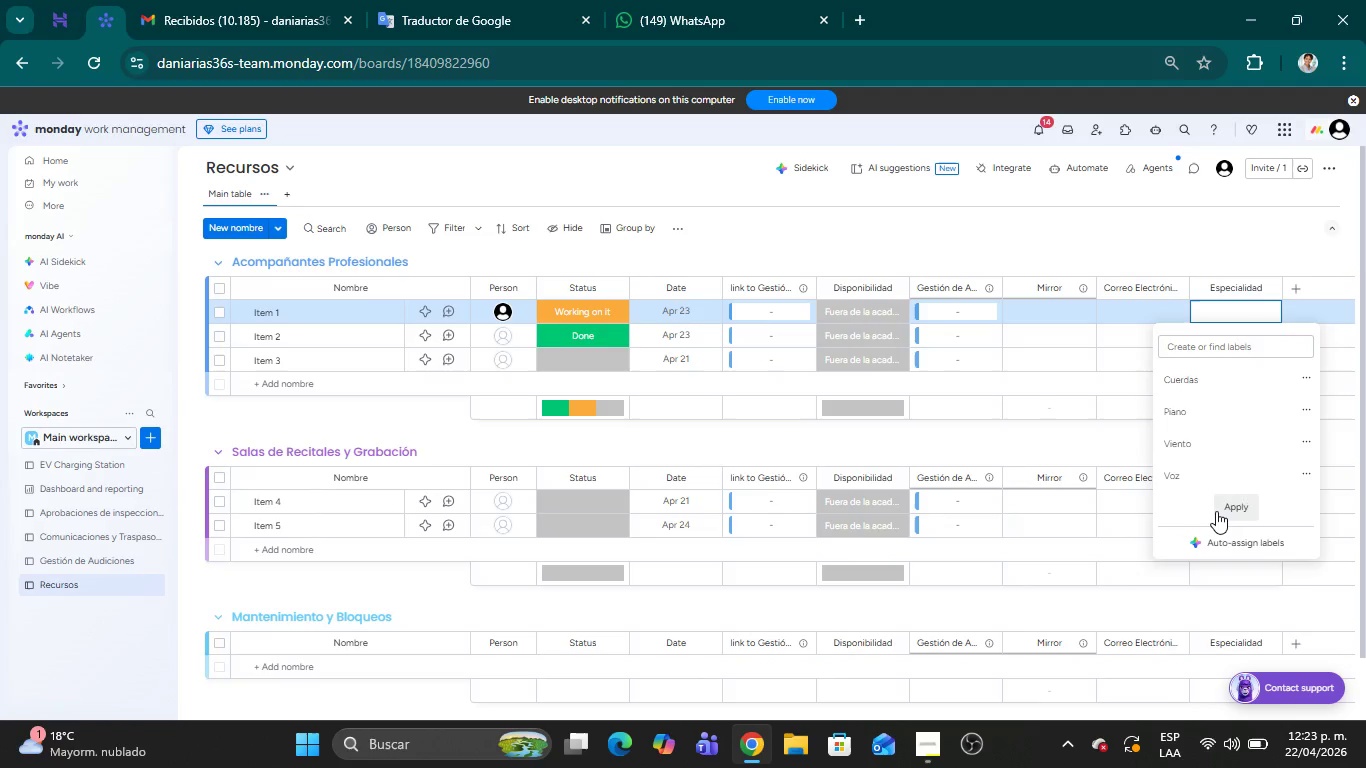 
left_click([1245, 507])
 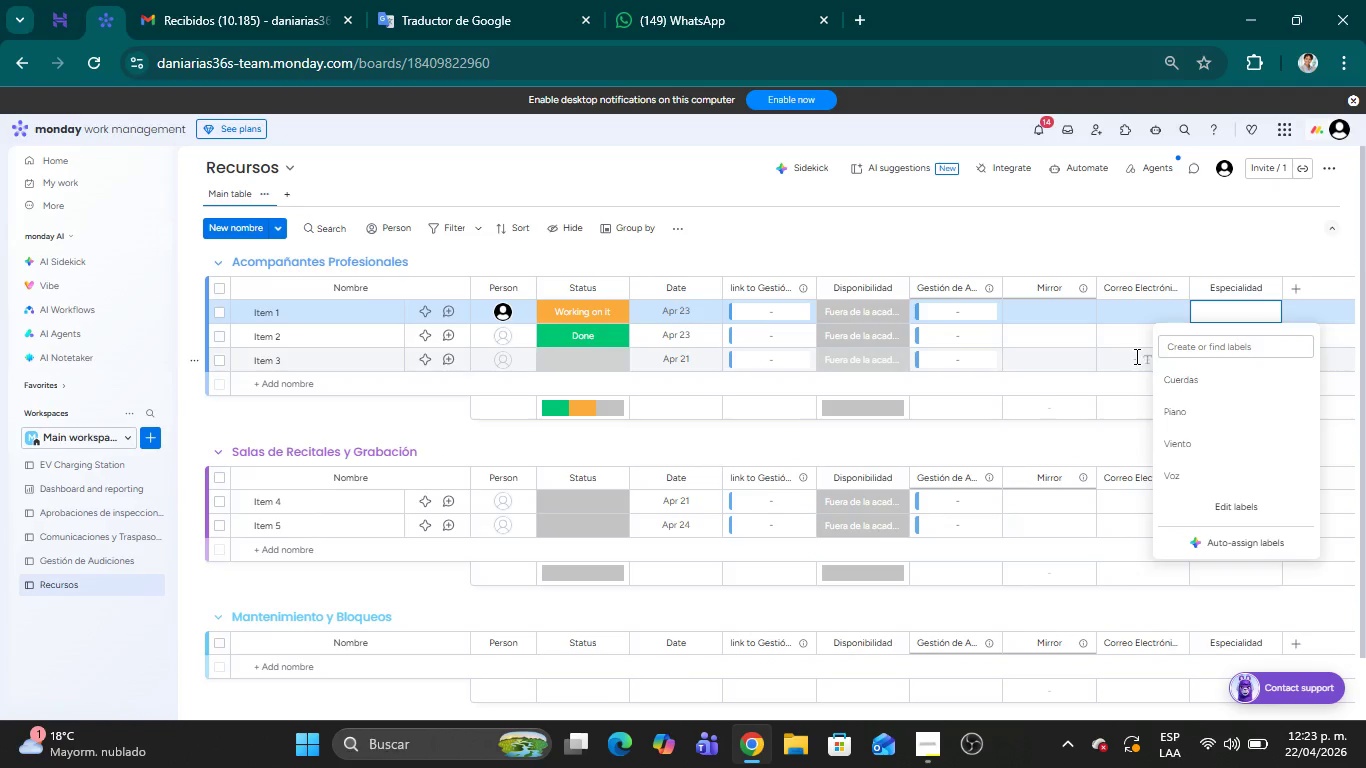 
left_click([1164, 242])
 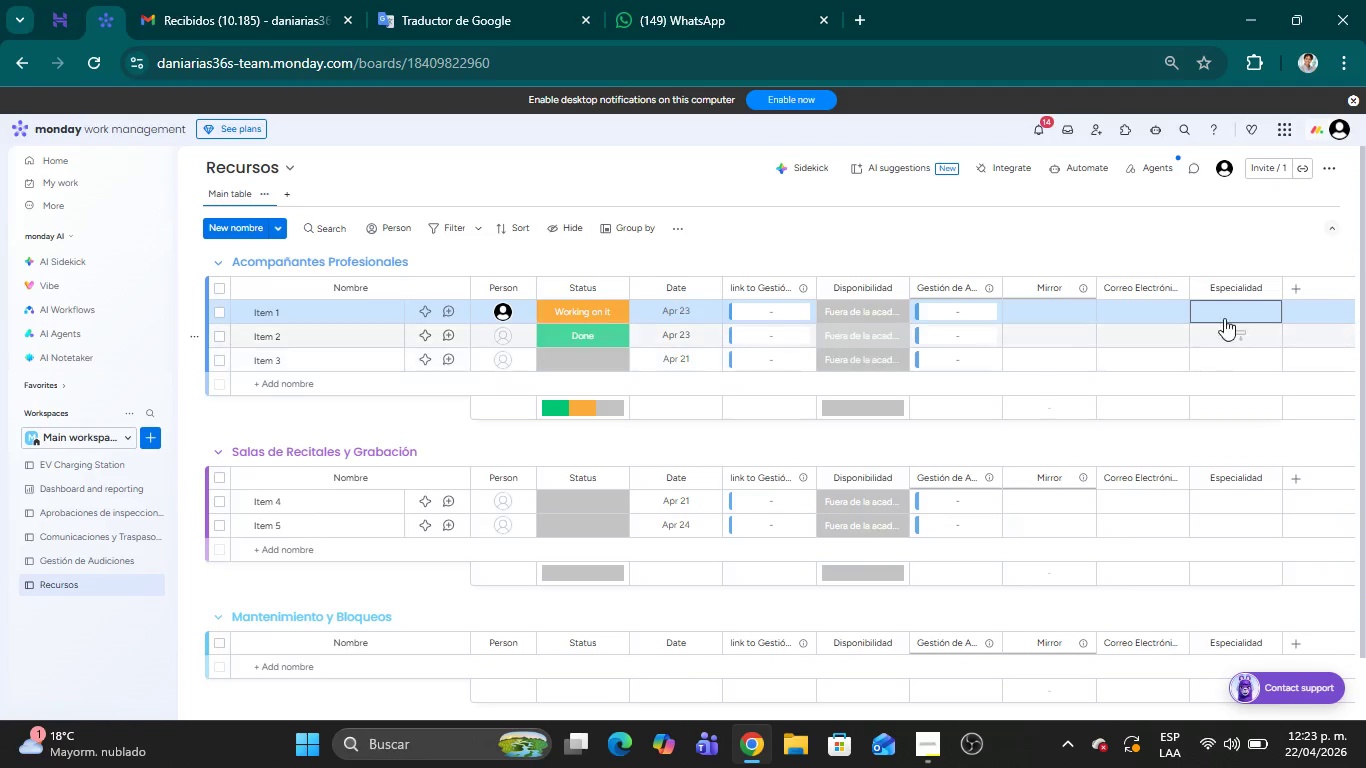 
double_click([1220, 311])
 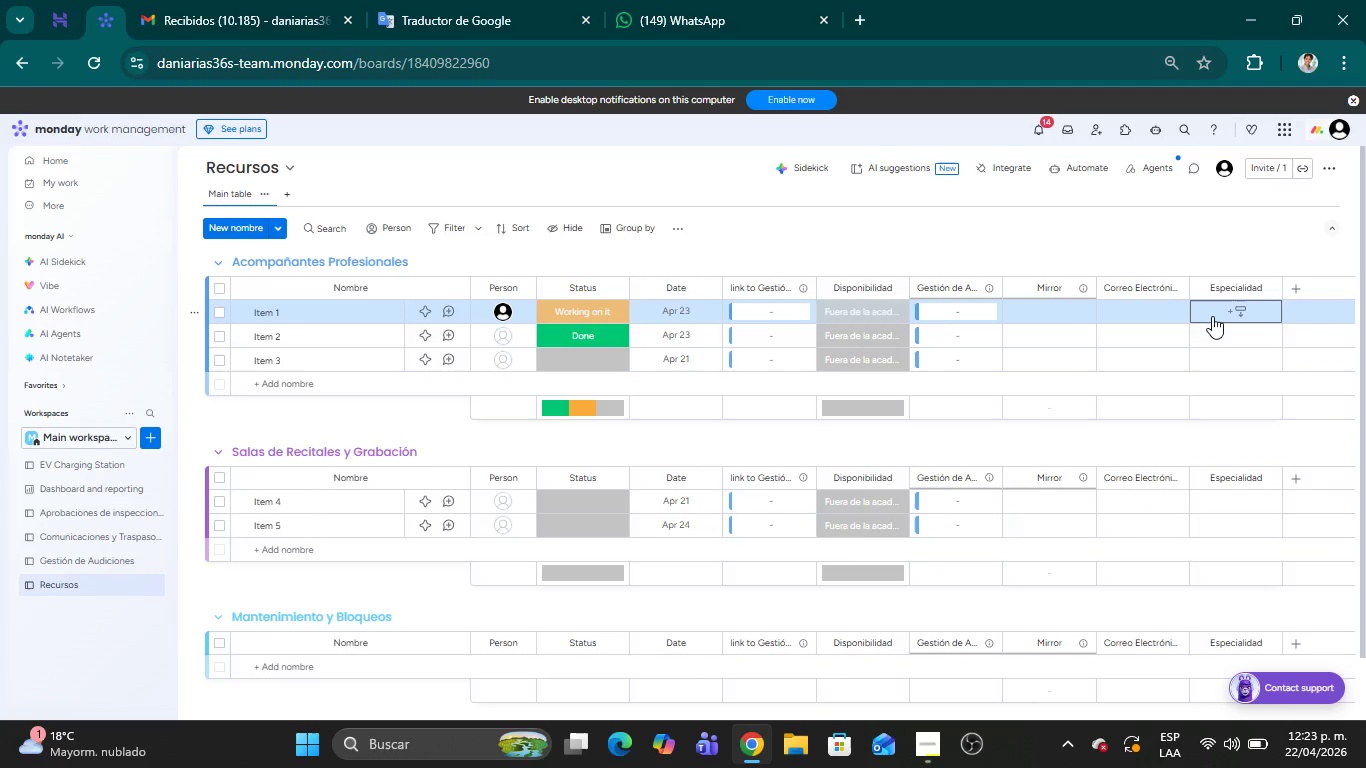 
double_click([1212, 316])
 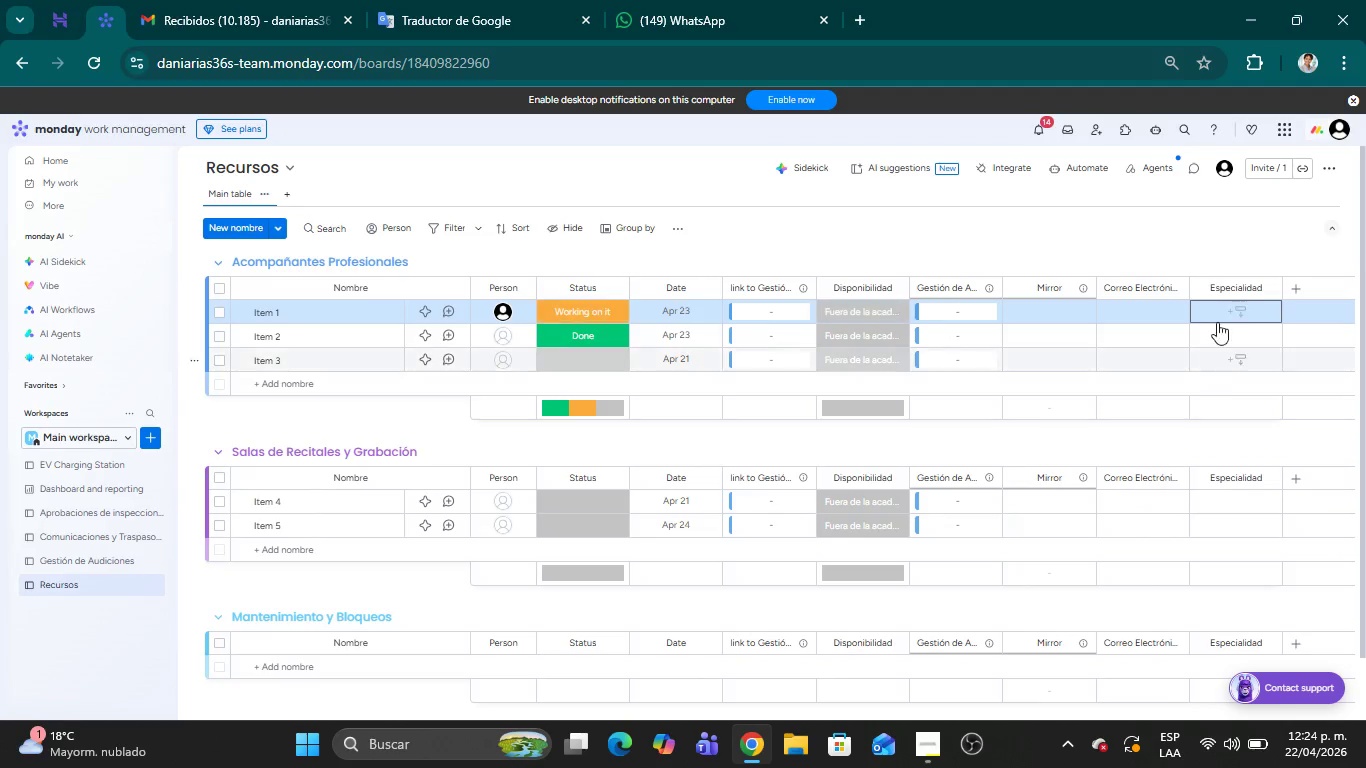 
left_click([1217, 315])
 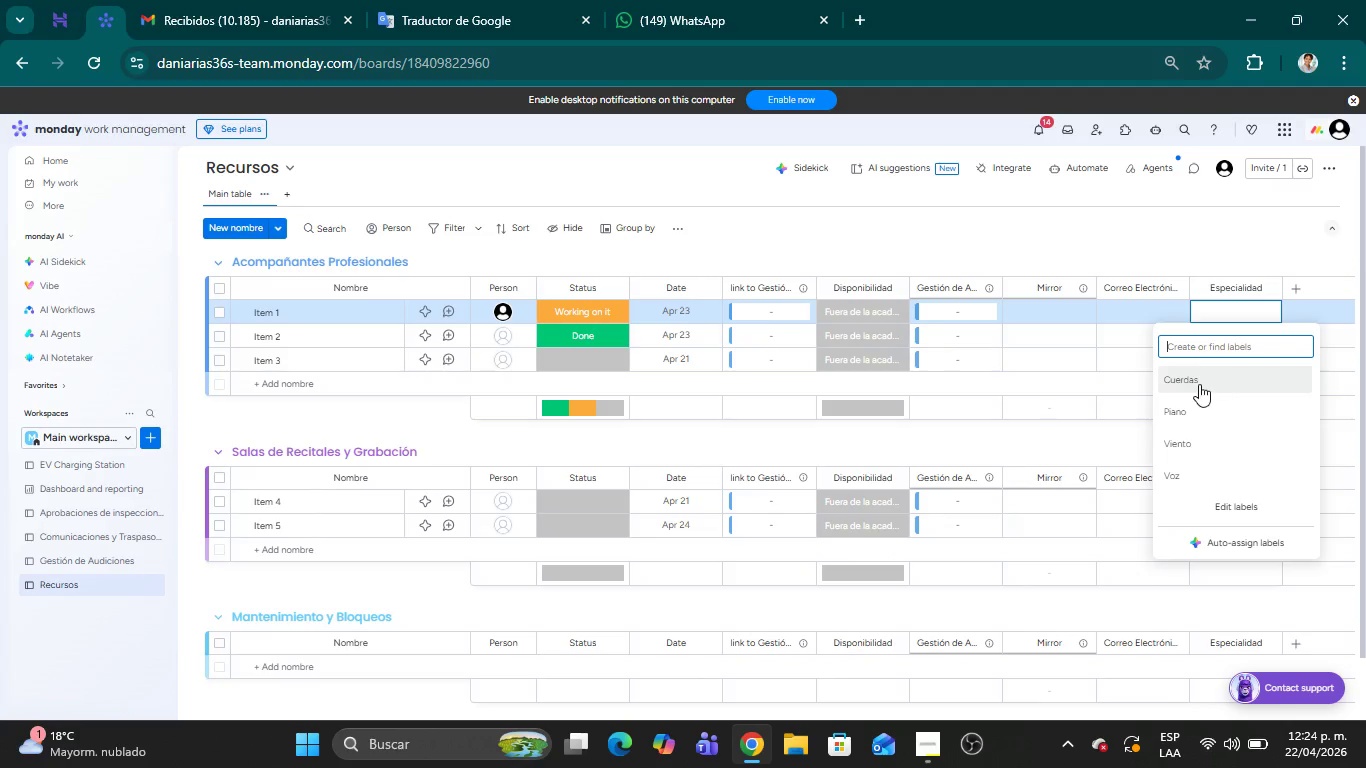 
left_click([1199, 384])
 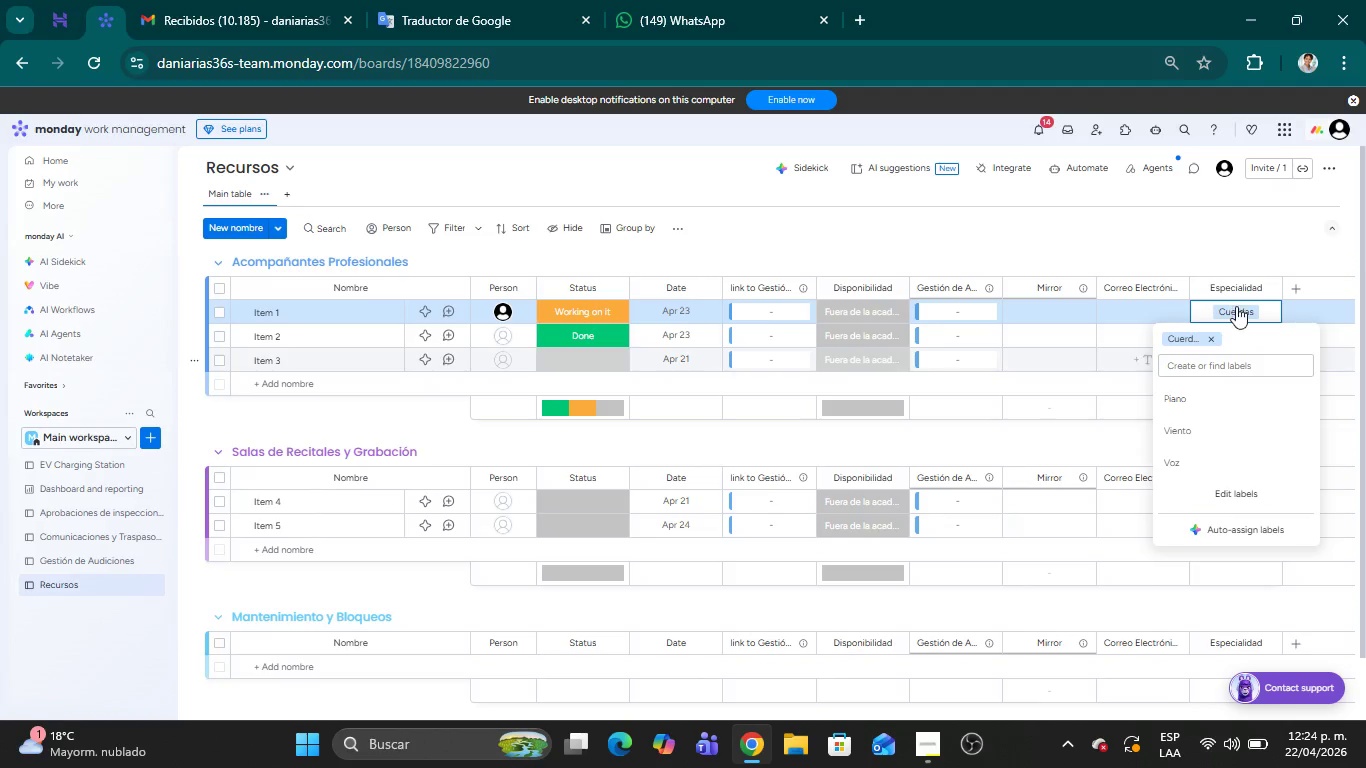 
left_click([1203, 258])
 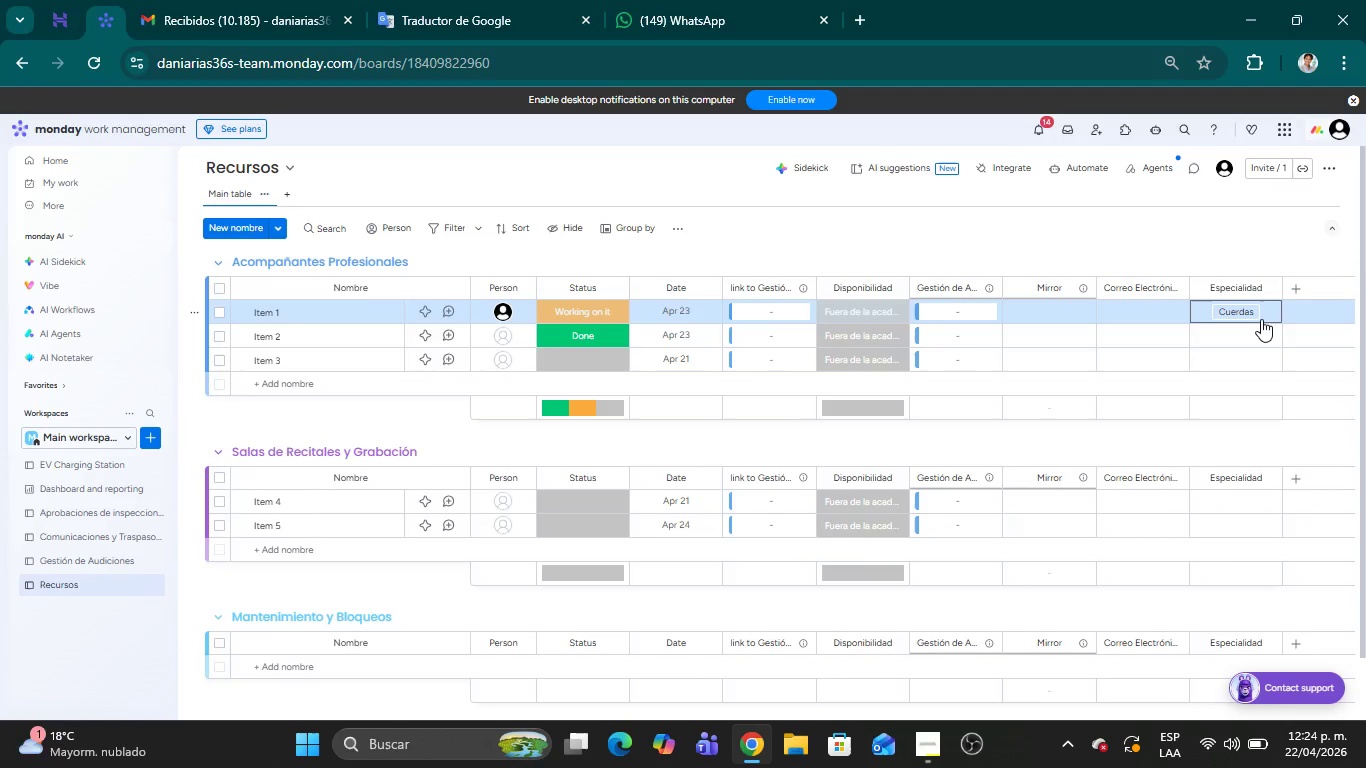 
left_click([1259, 315])
 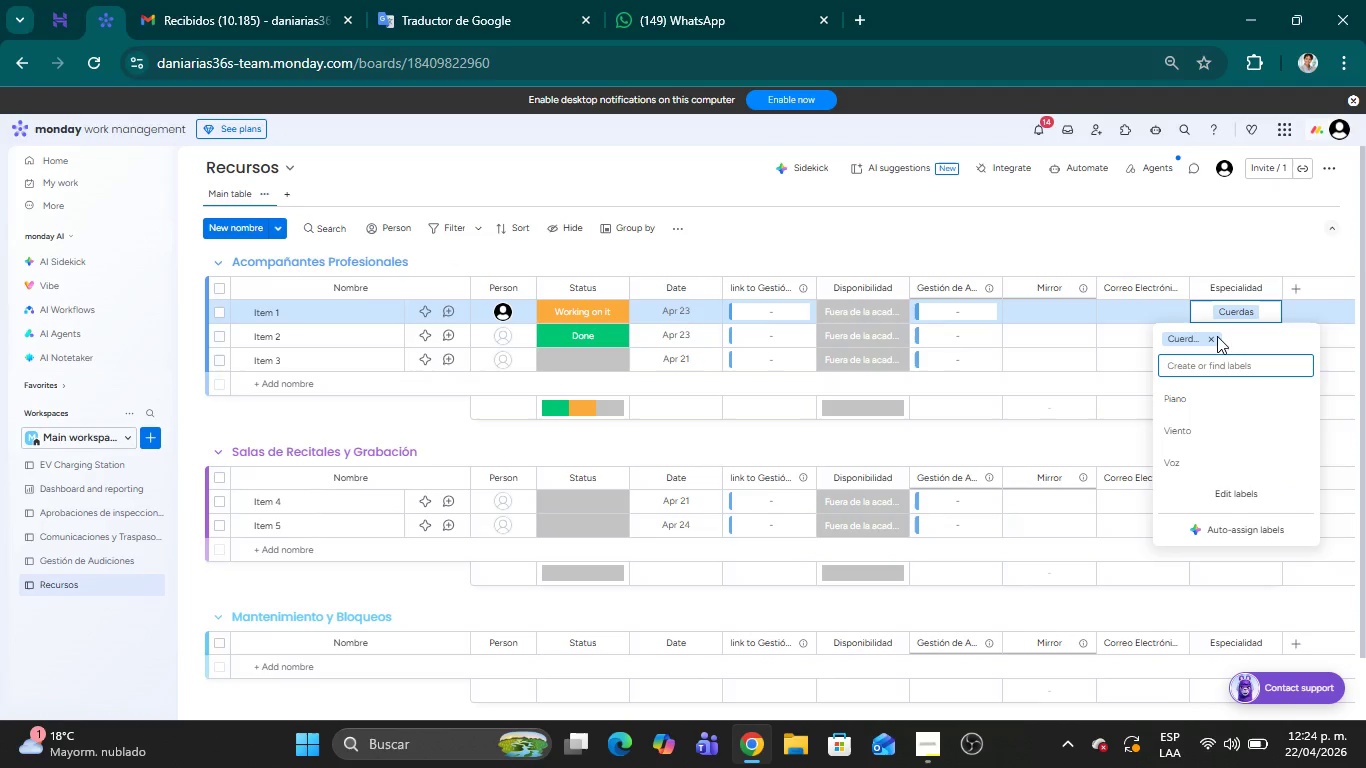 
left_click([1211, 336])
 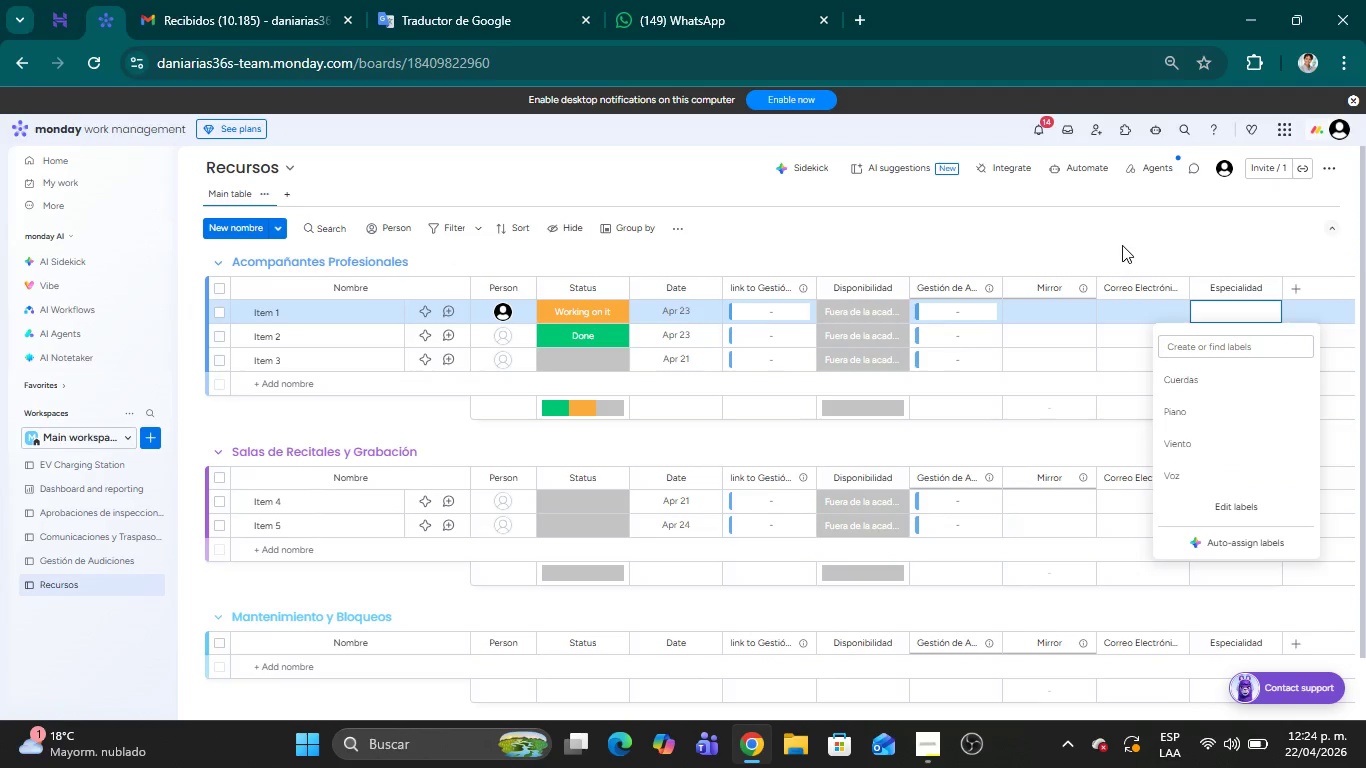 
left_click([1122, 243])
 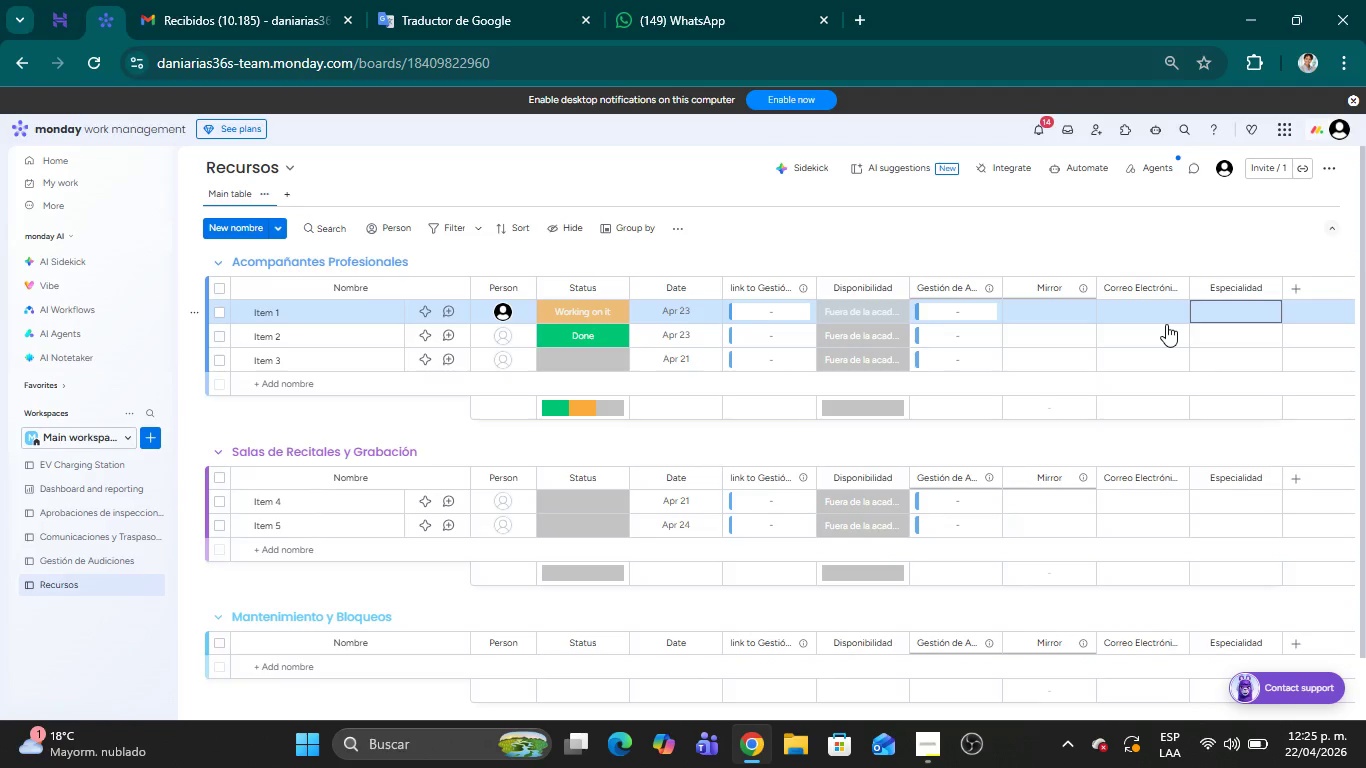 
wait(98.06)
 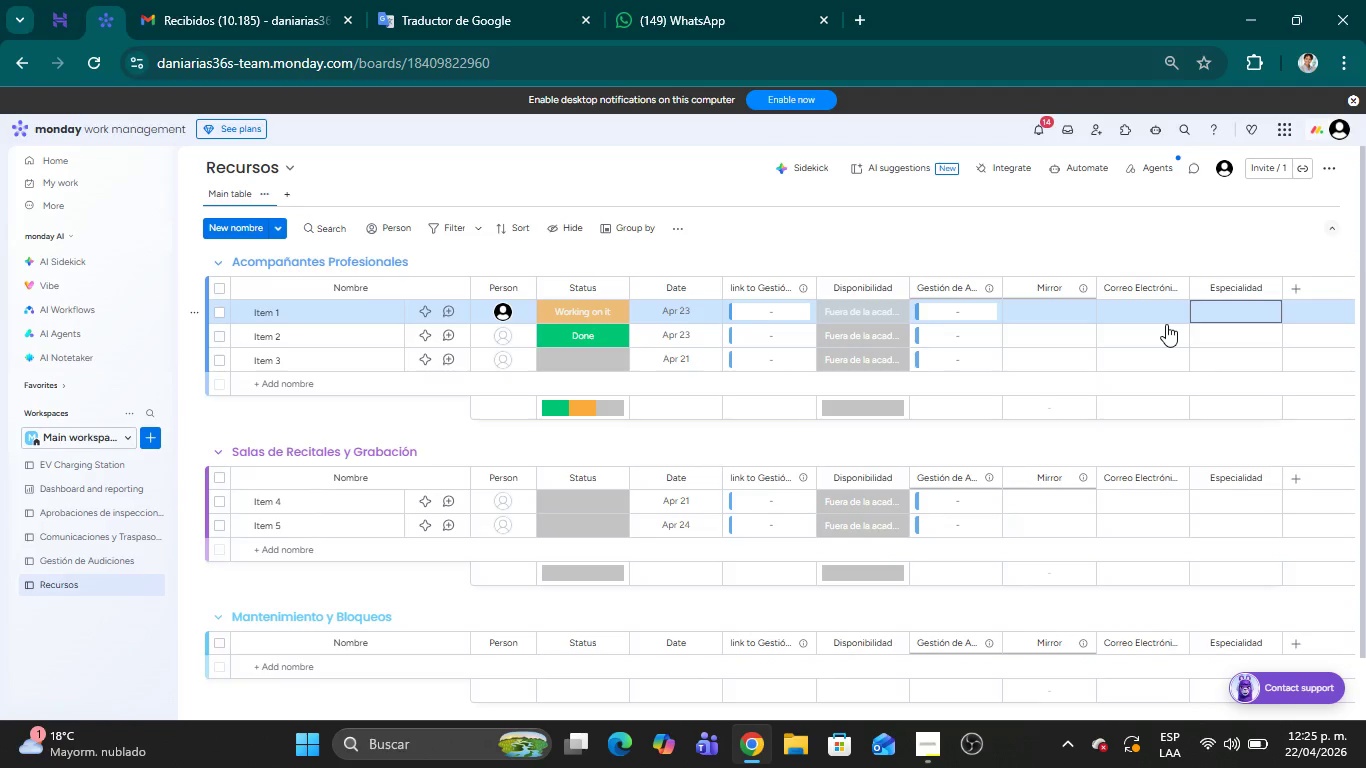 
left_click([101, 560])
 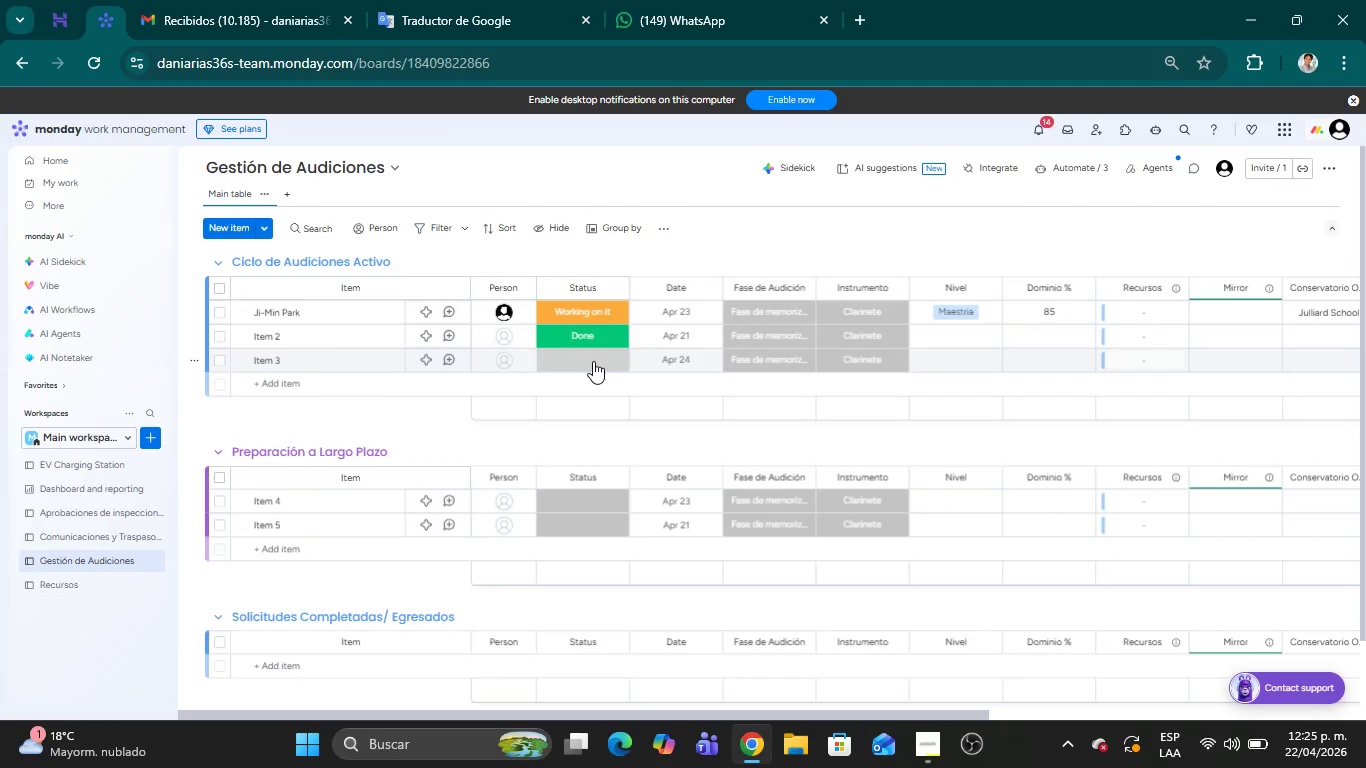 
mouse_move([729, 350])
 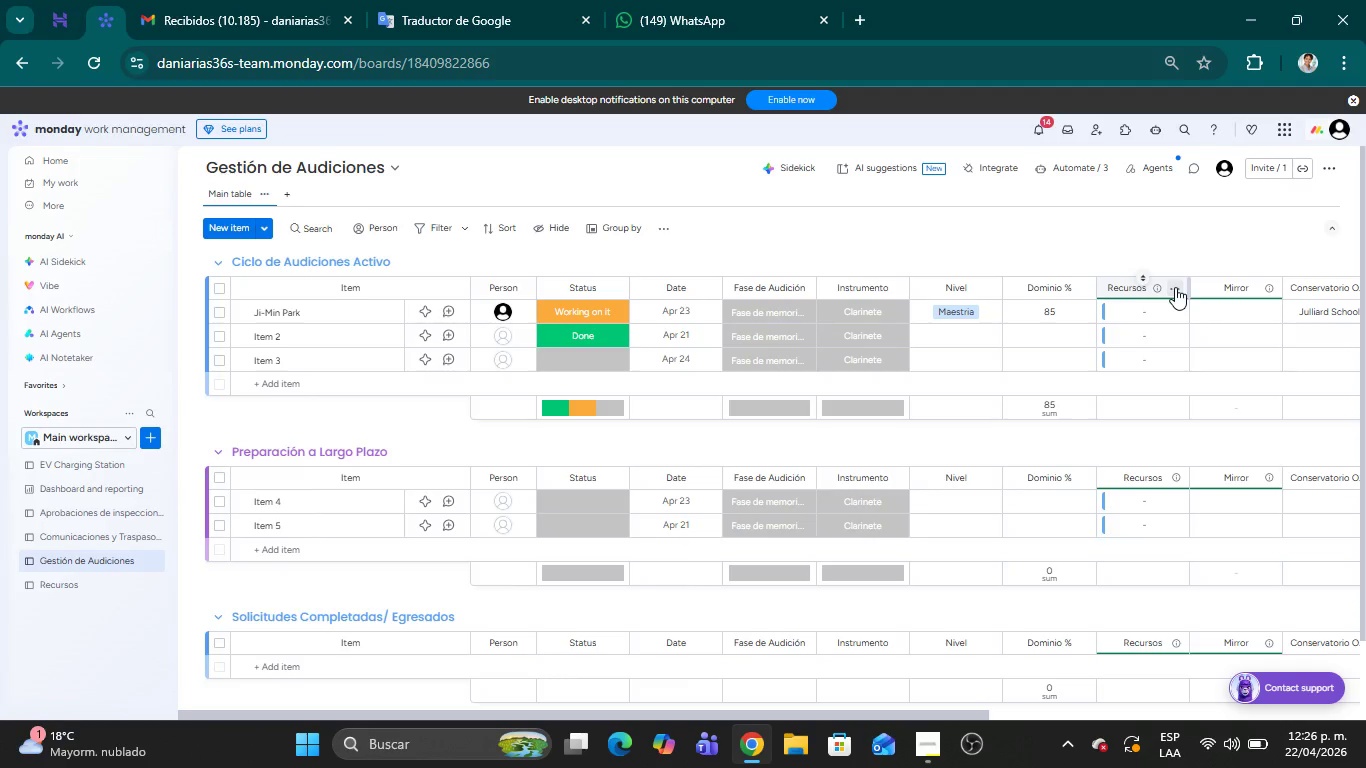 
wait(13.29)
 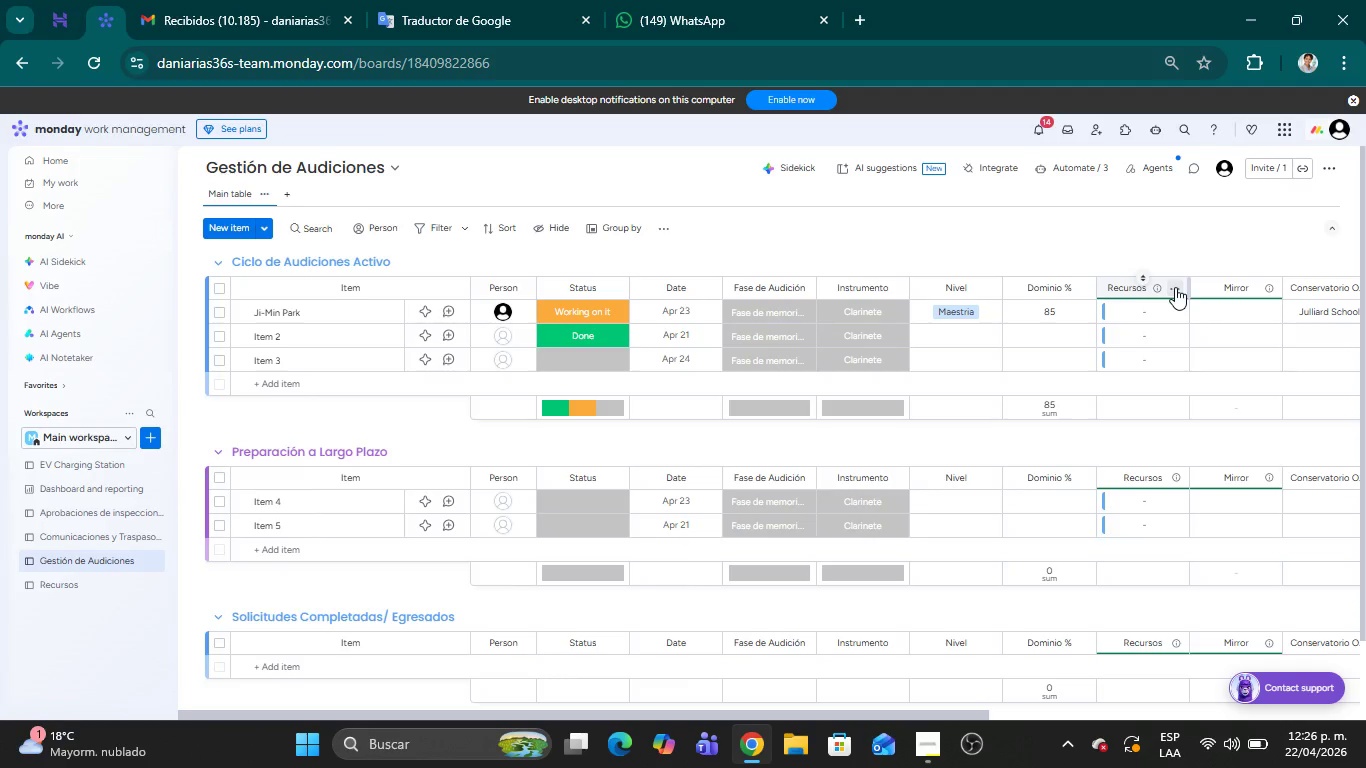 
double_click([1119, 287])
 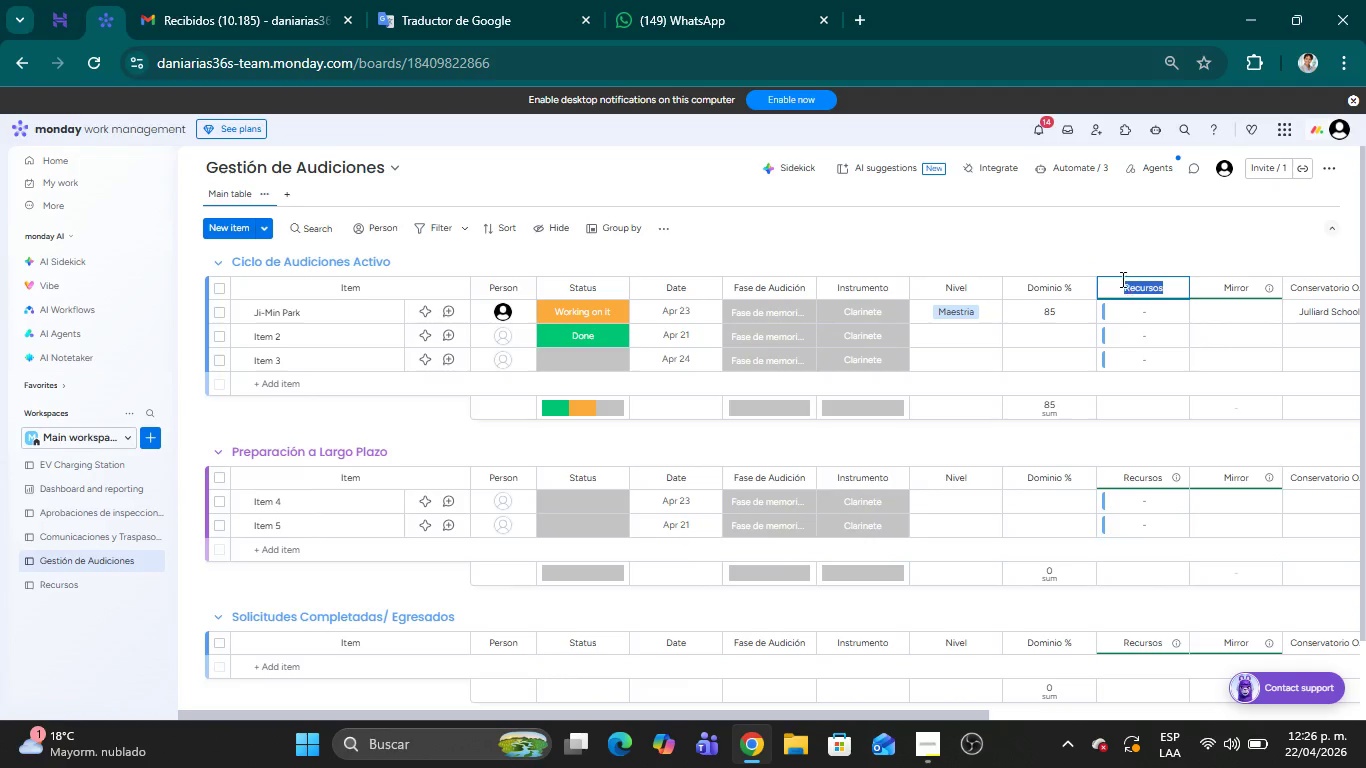 
left_click([1082, 254])
 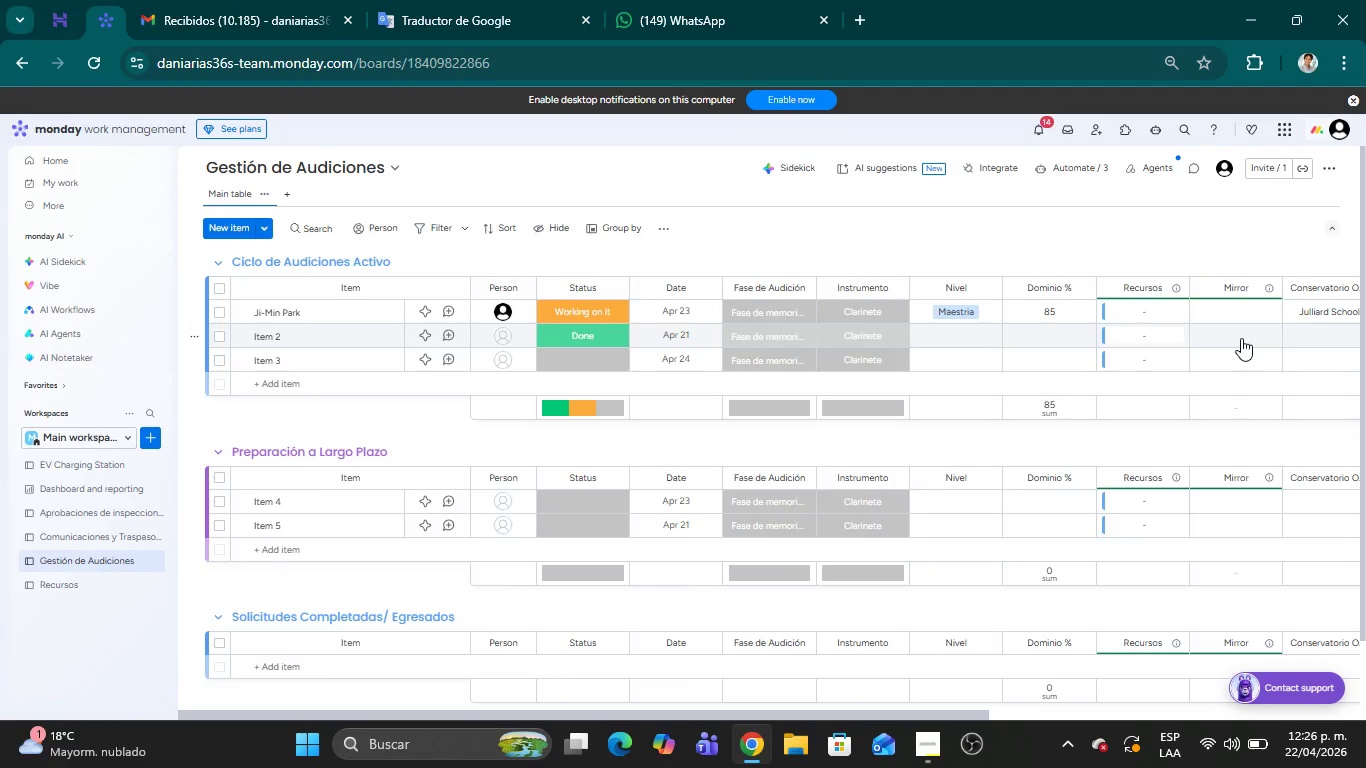 
wait(5.39)
 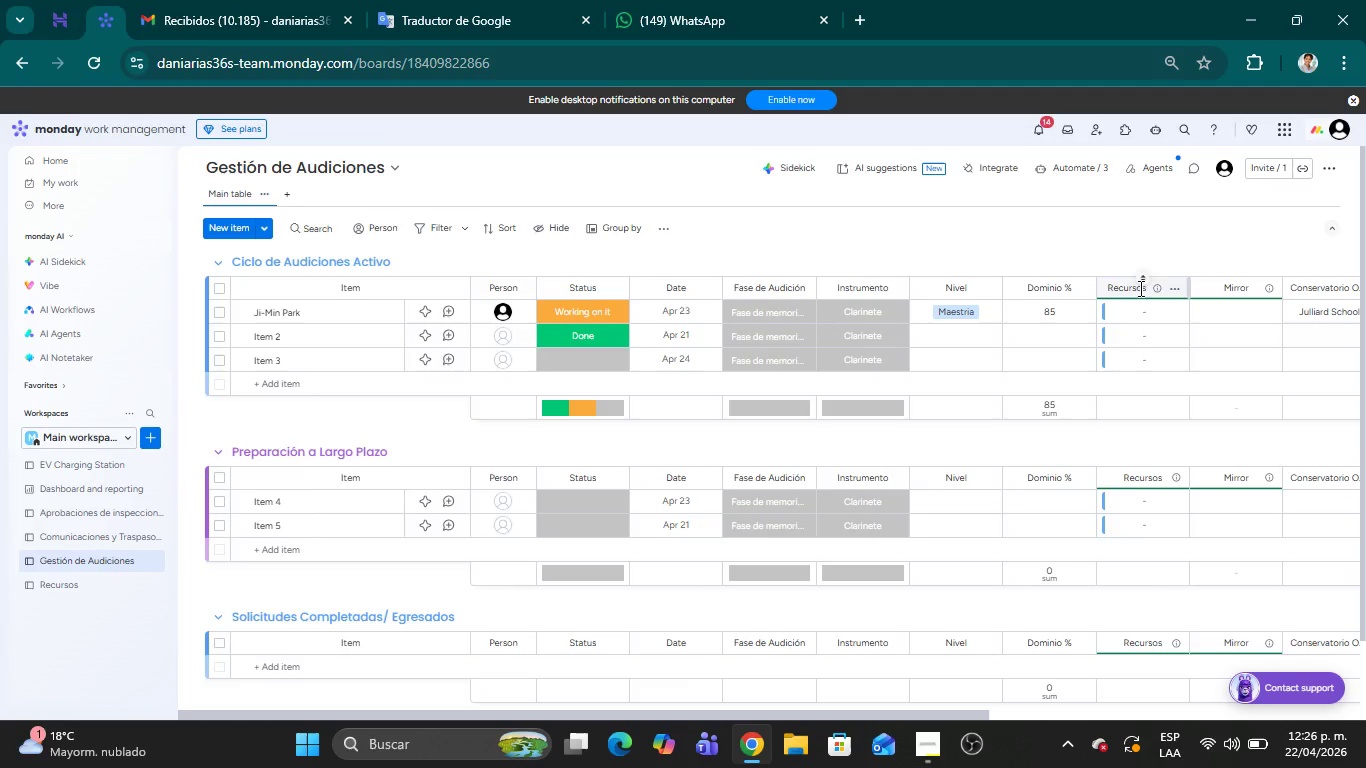 
left_click([1250, 258])
 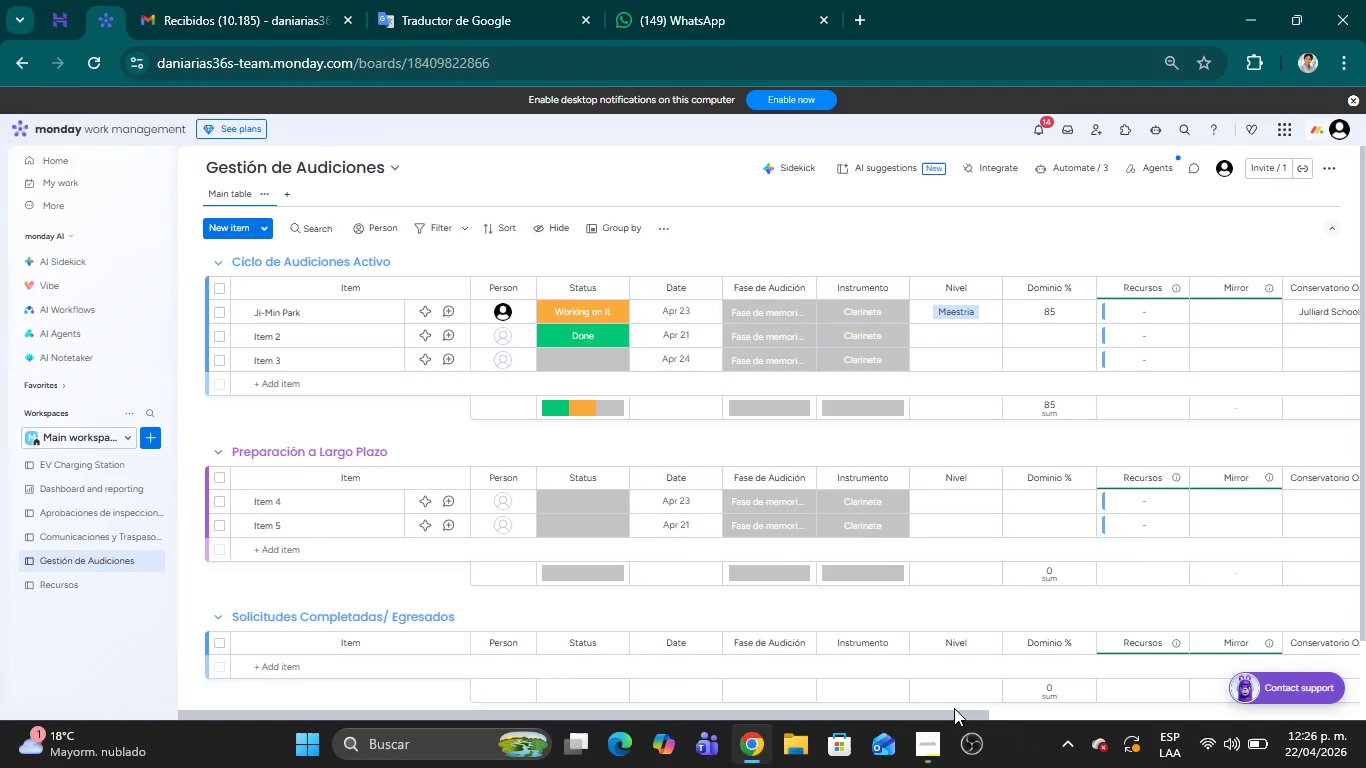 
left_click_drag(start_coordinate=[952, 712], to_coordinate=[1351, 689])
 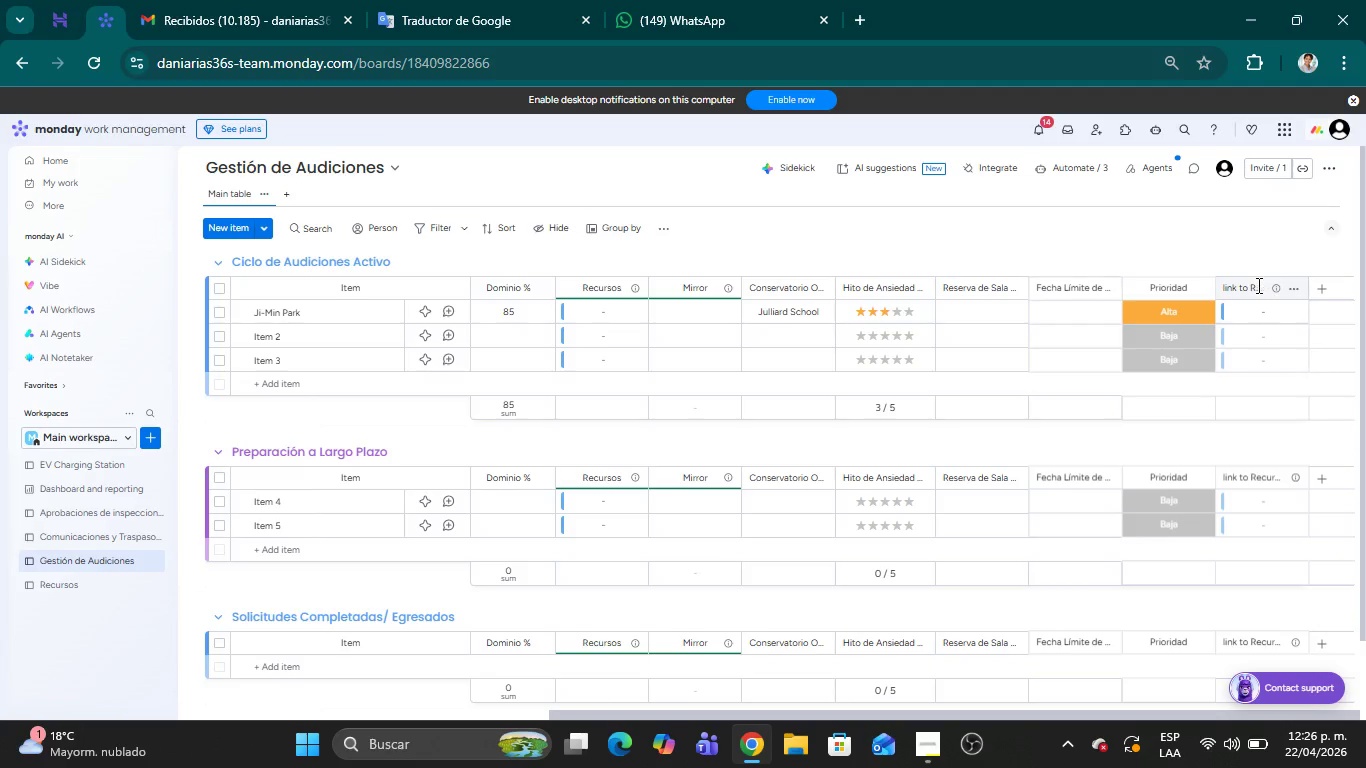 
left_click([1257, 285])
 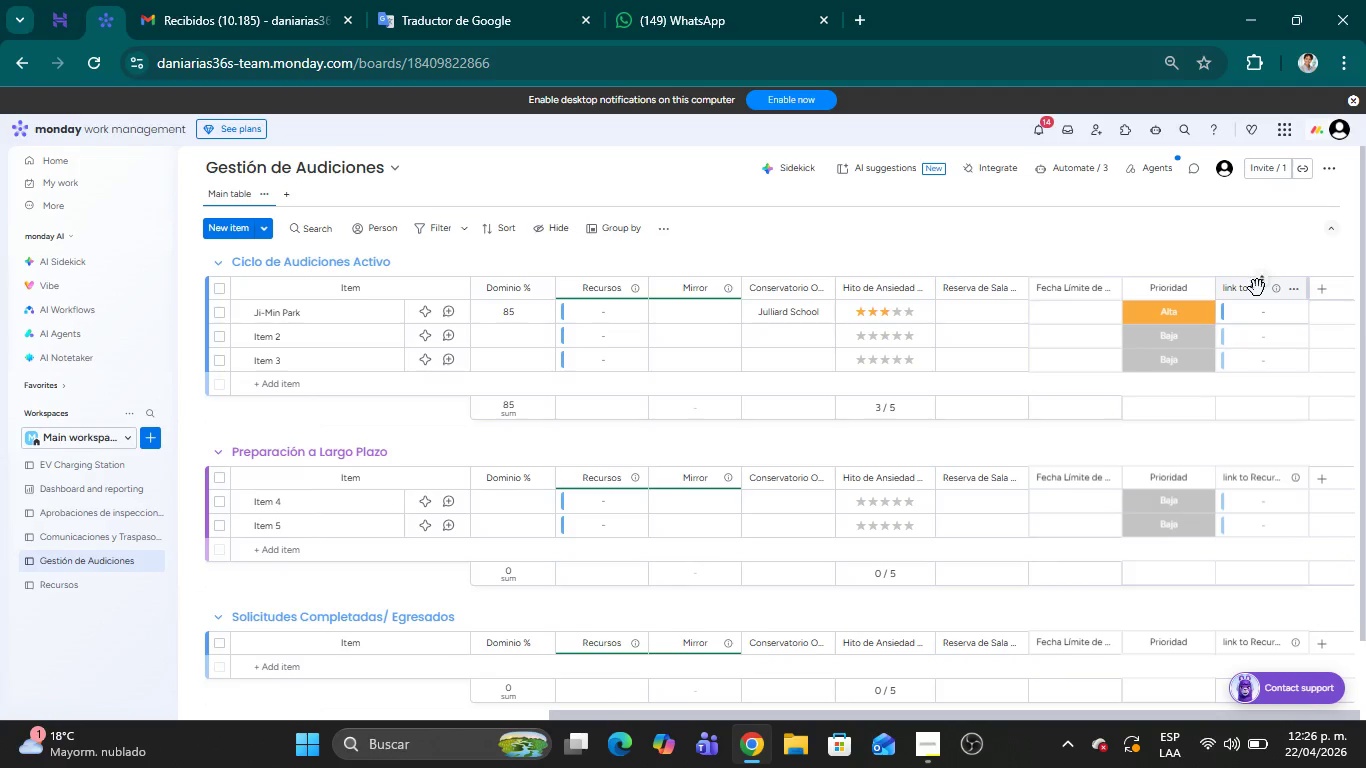 
left_click([1249, 297])
 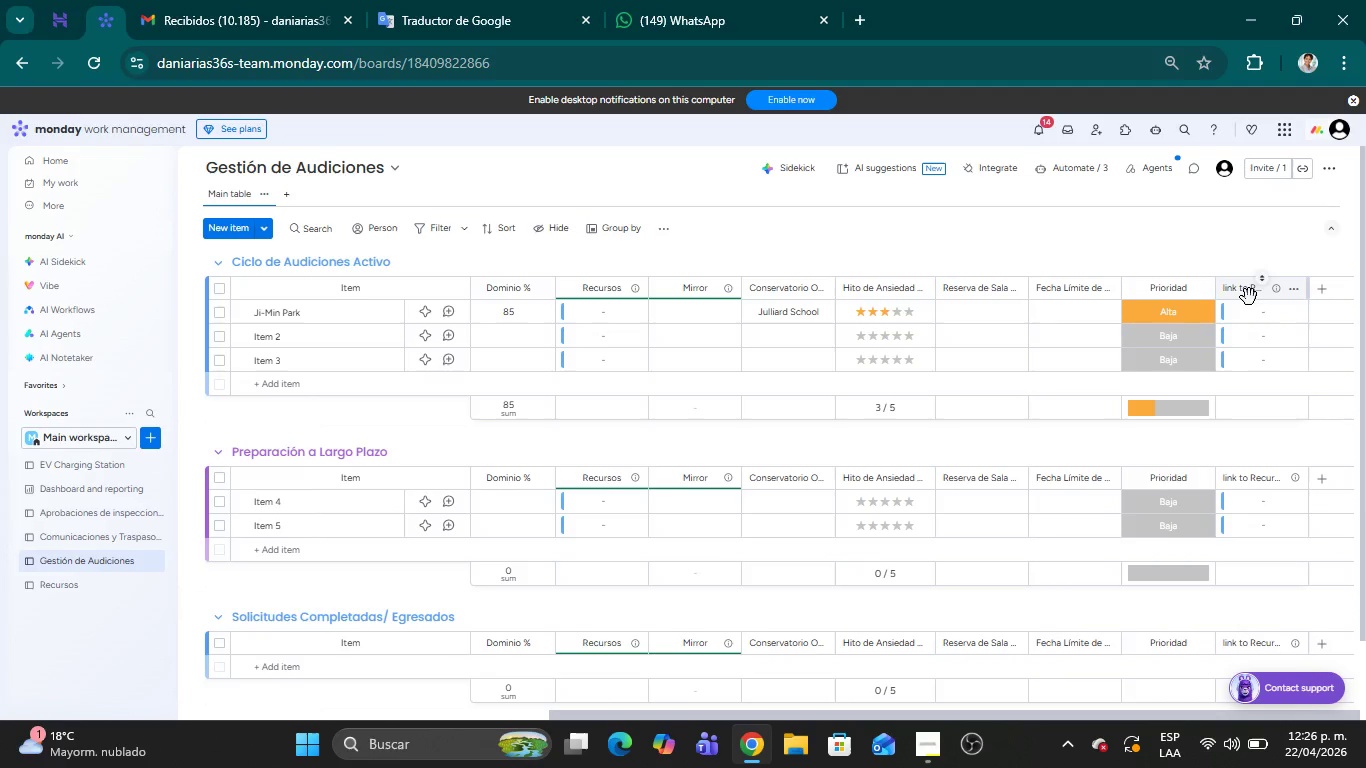 
double_click([1249, 297])
 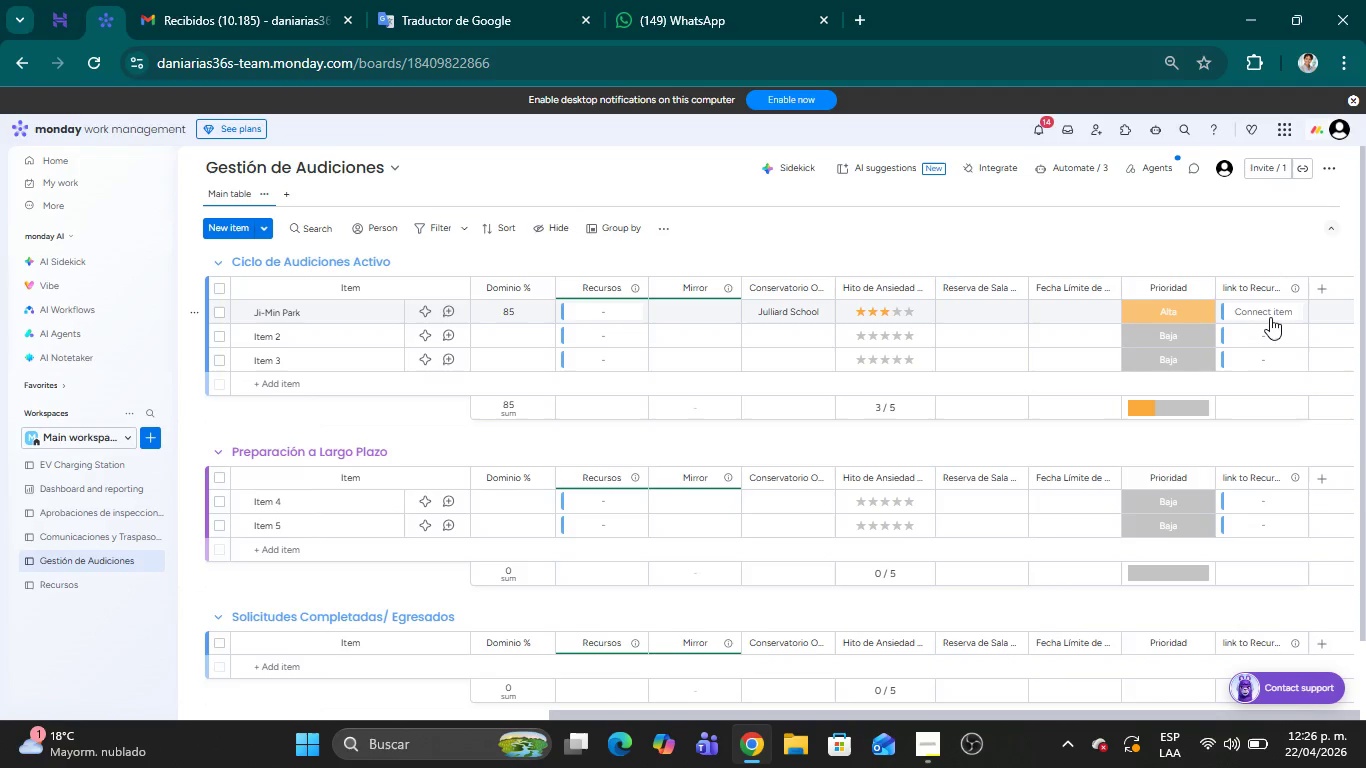 
left_click([1036, 258])
 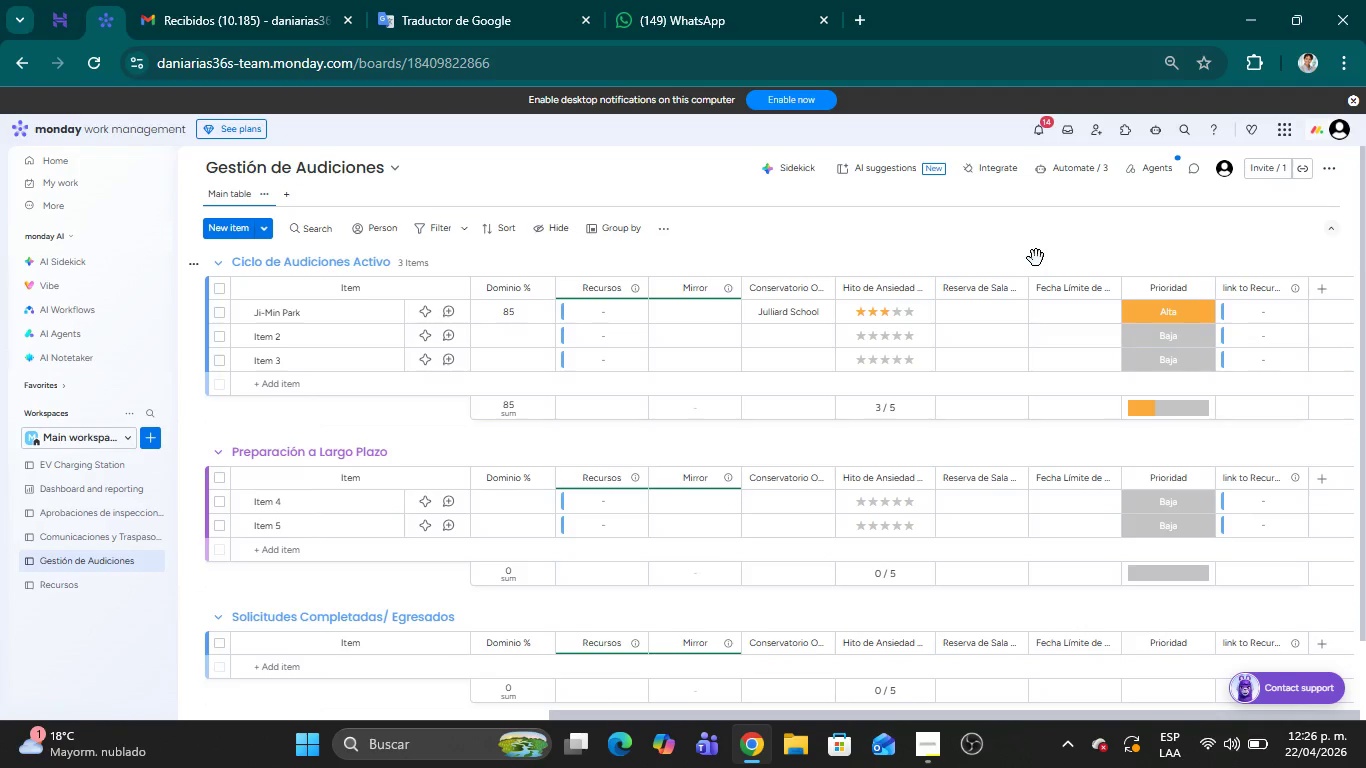 
wait(13.19)
 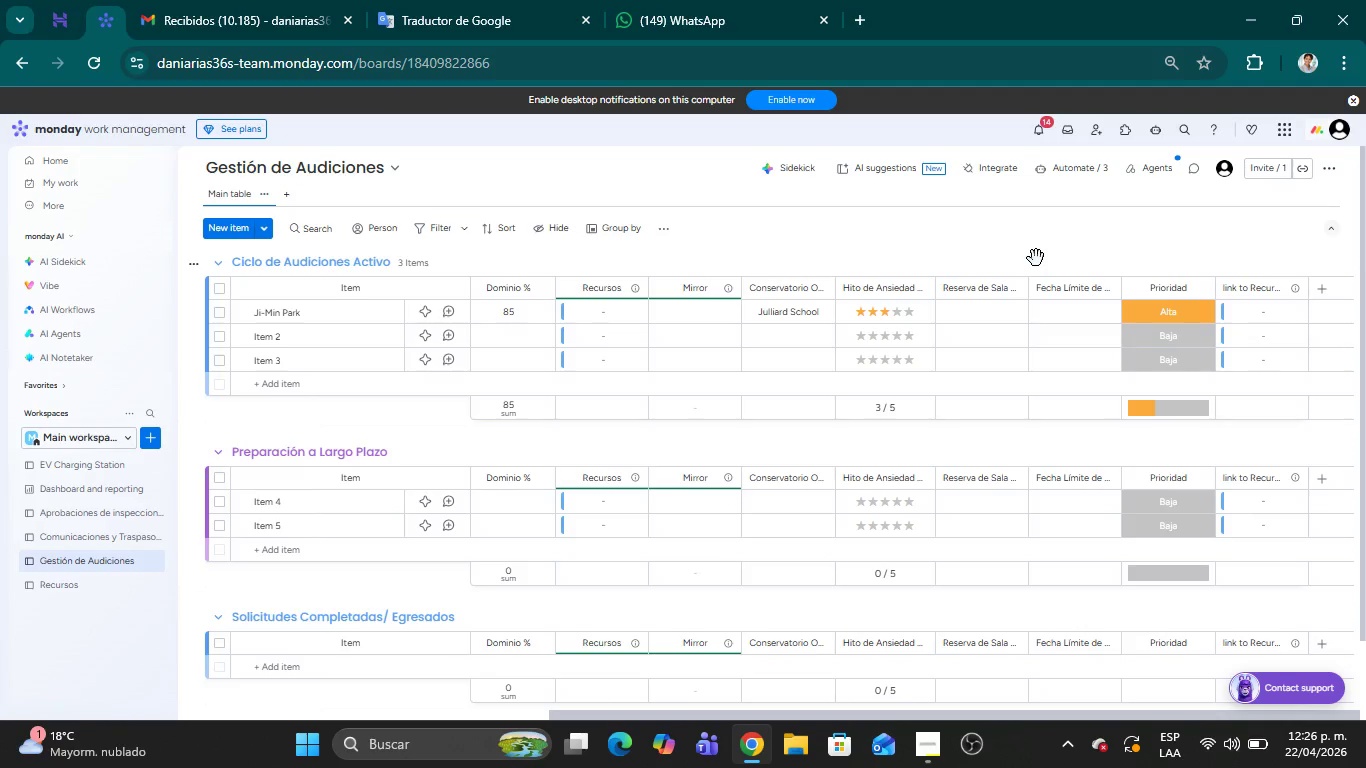 
left_click([54, 593])
 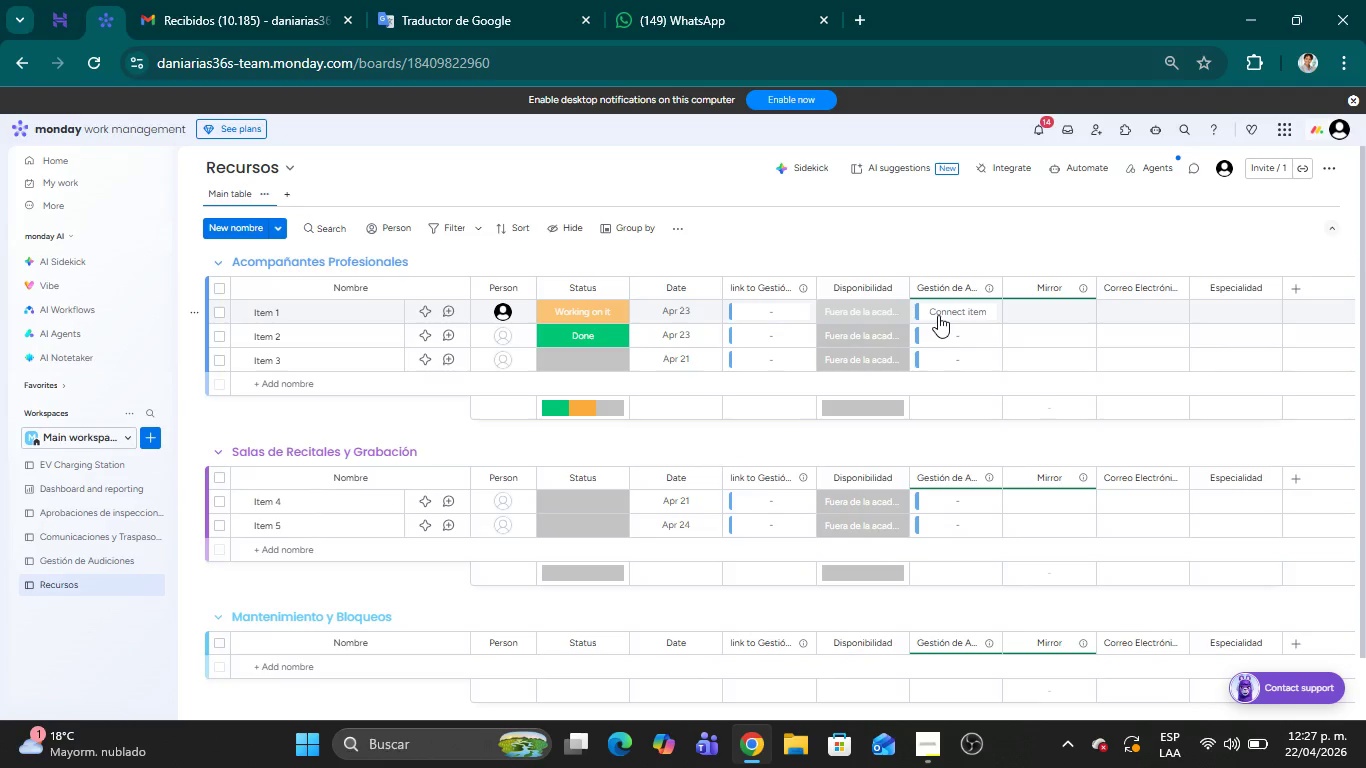 
wait(51.31)
 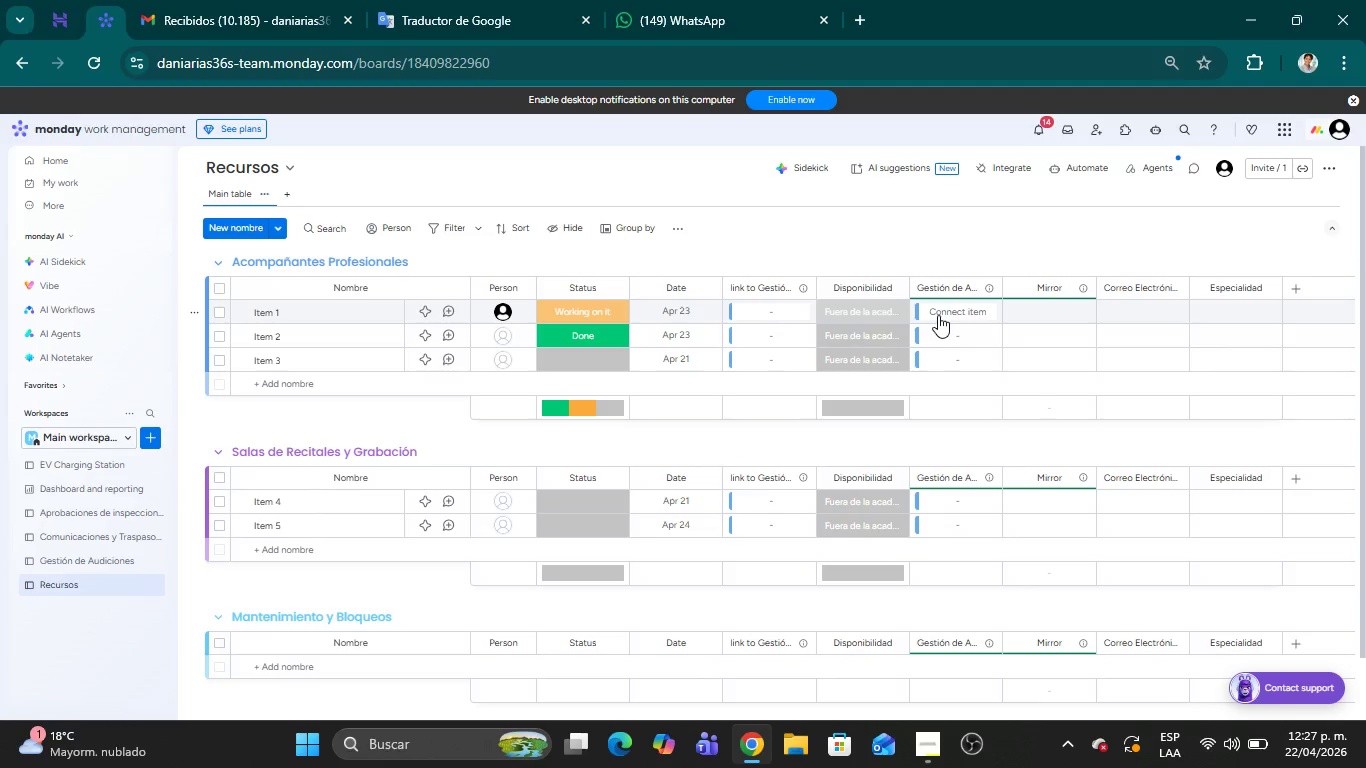 
left_click([107, 586])
 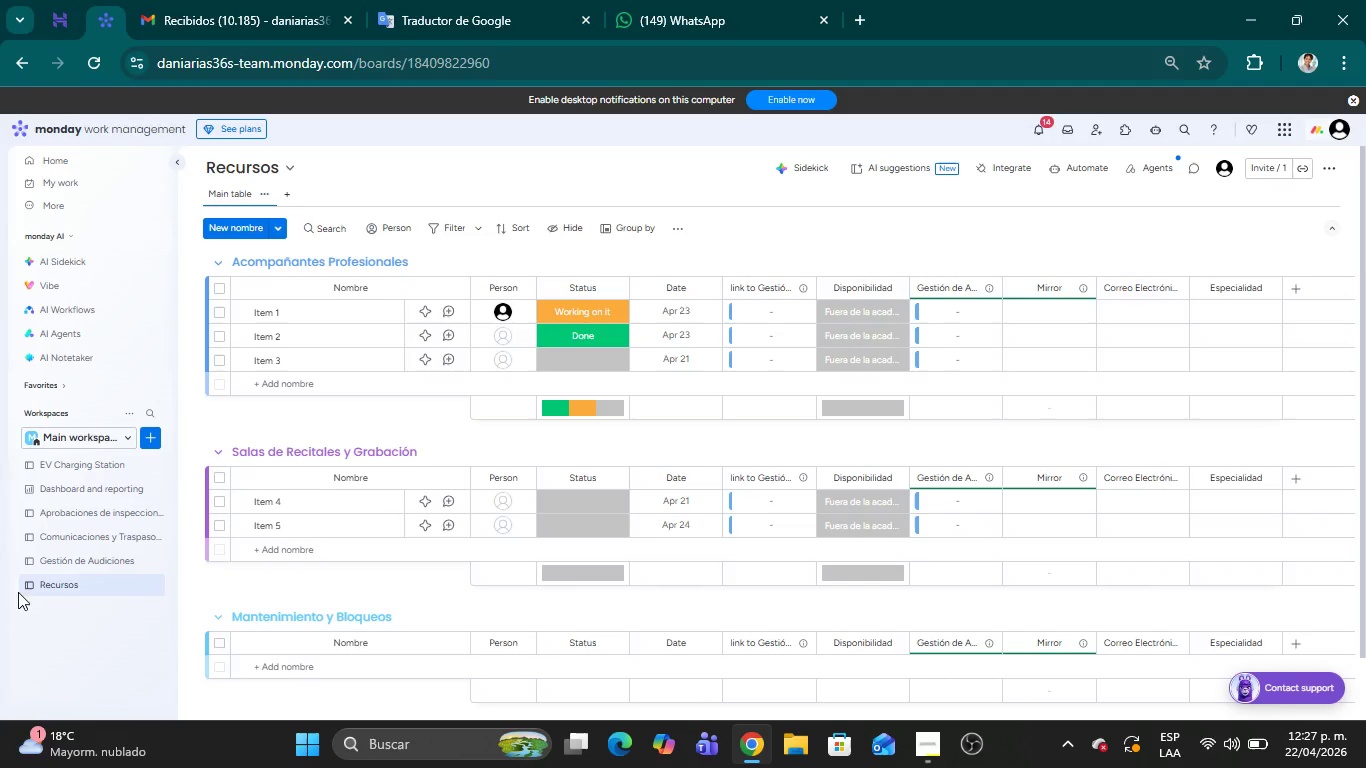 
double_click([60, 588])
 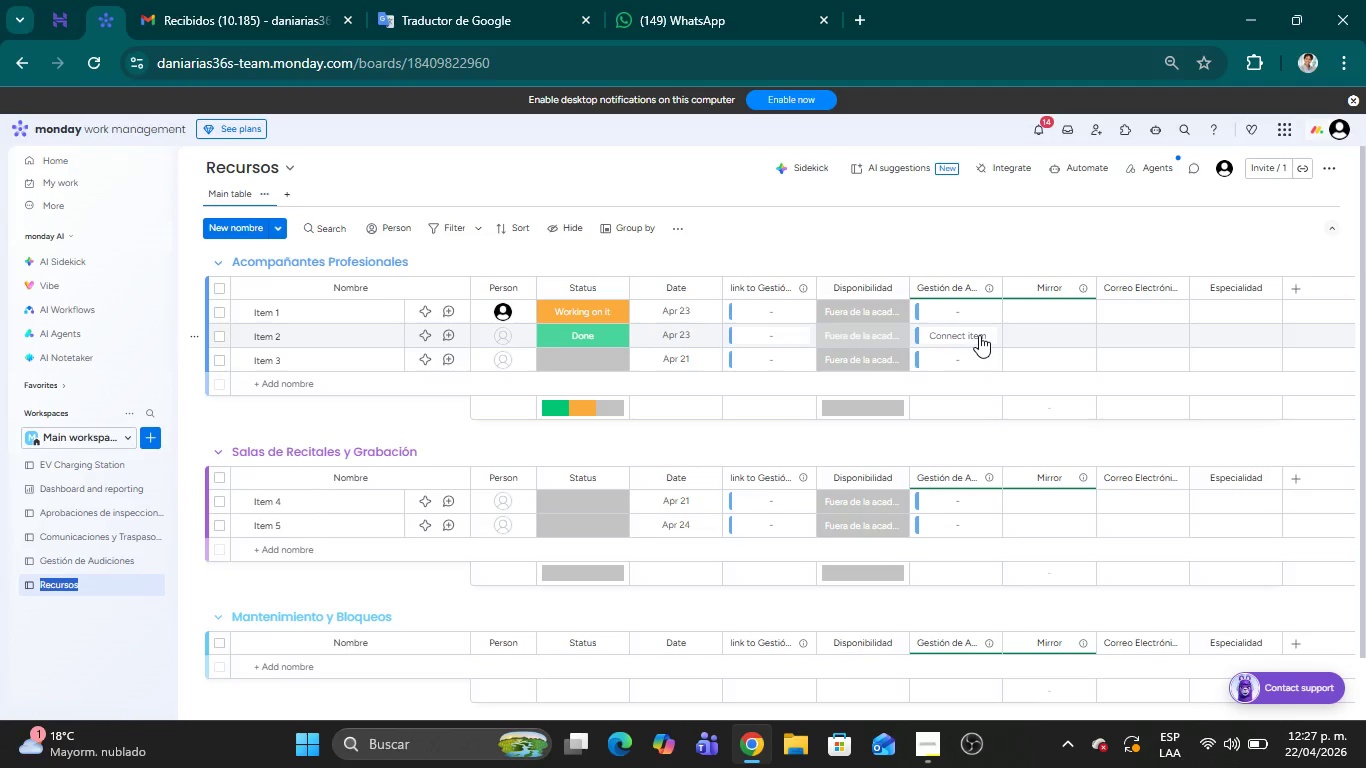 
wait(17.39)
 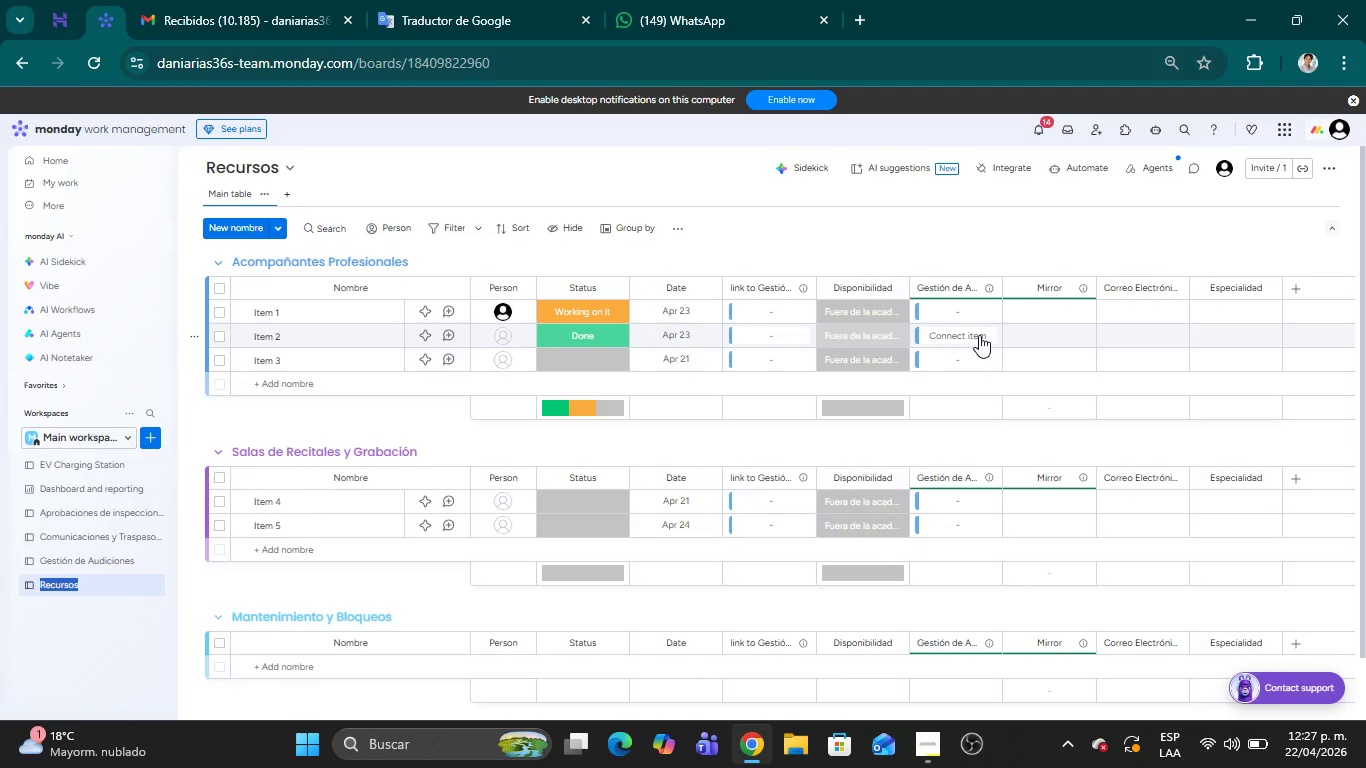 
left_click([279, 316])
 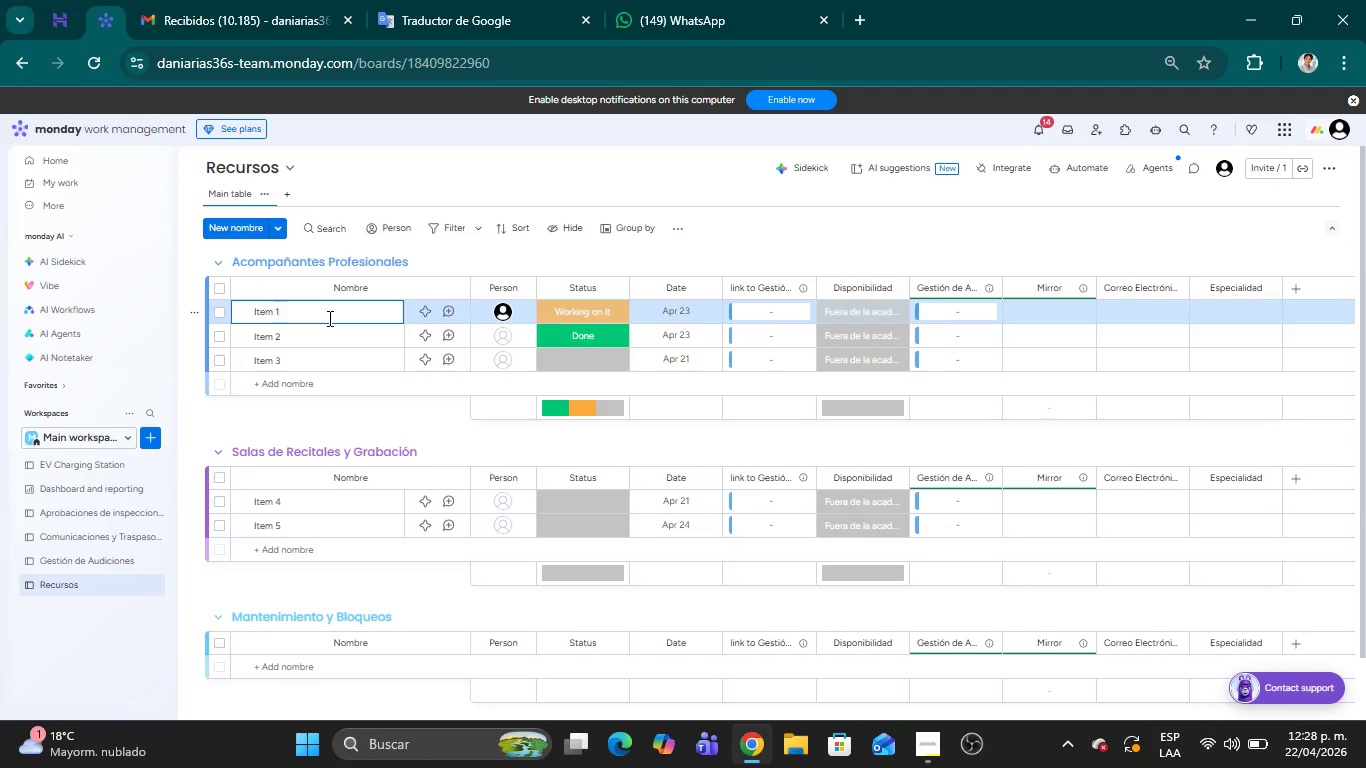 
key(Backspace)
 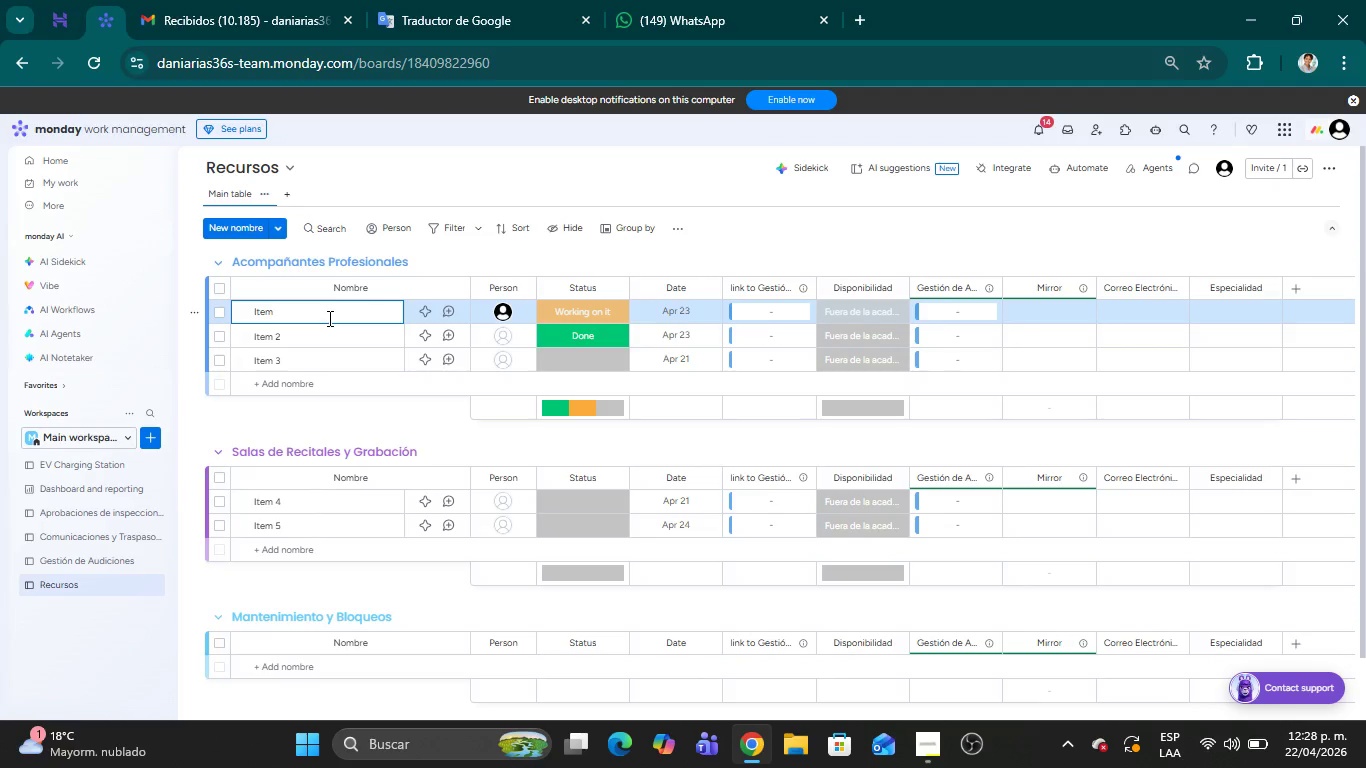 
key(Backspace)
 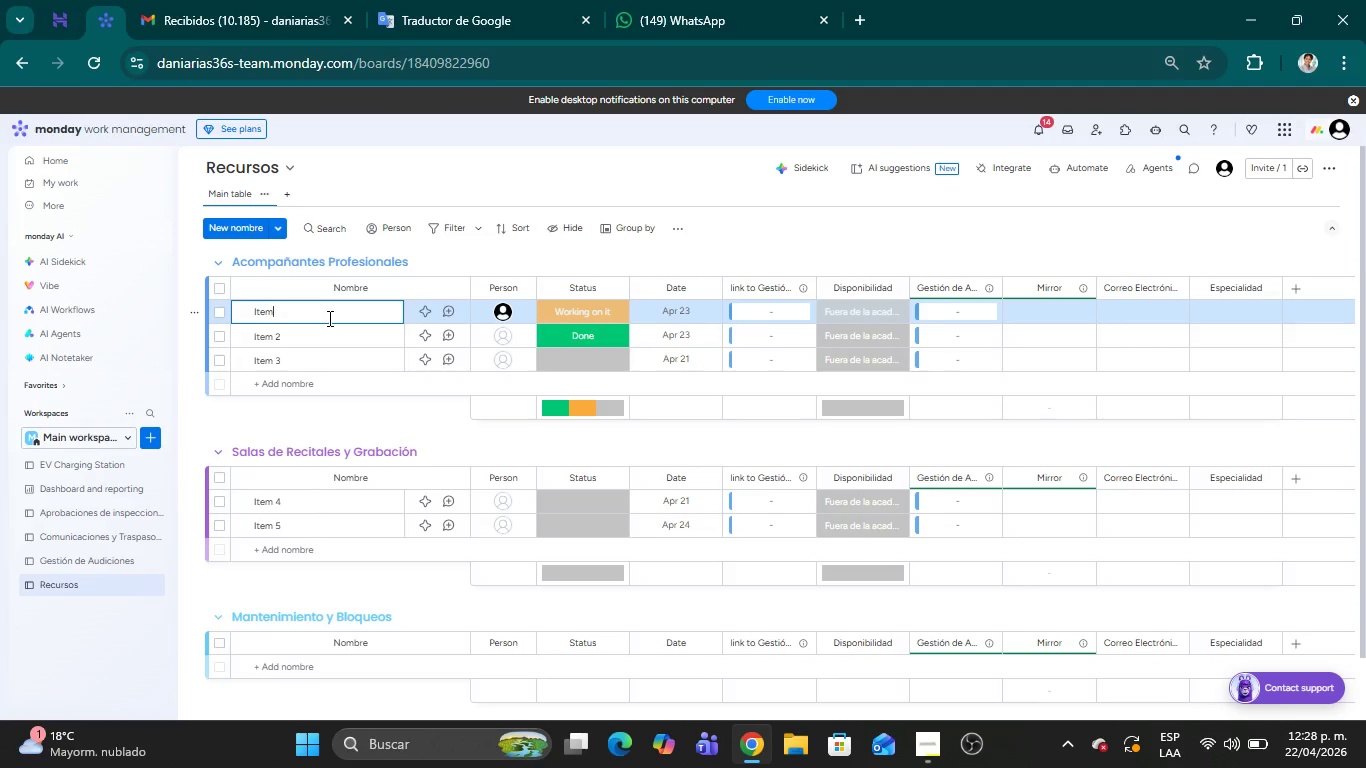 
key(Backspace)
 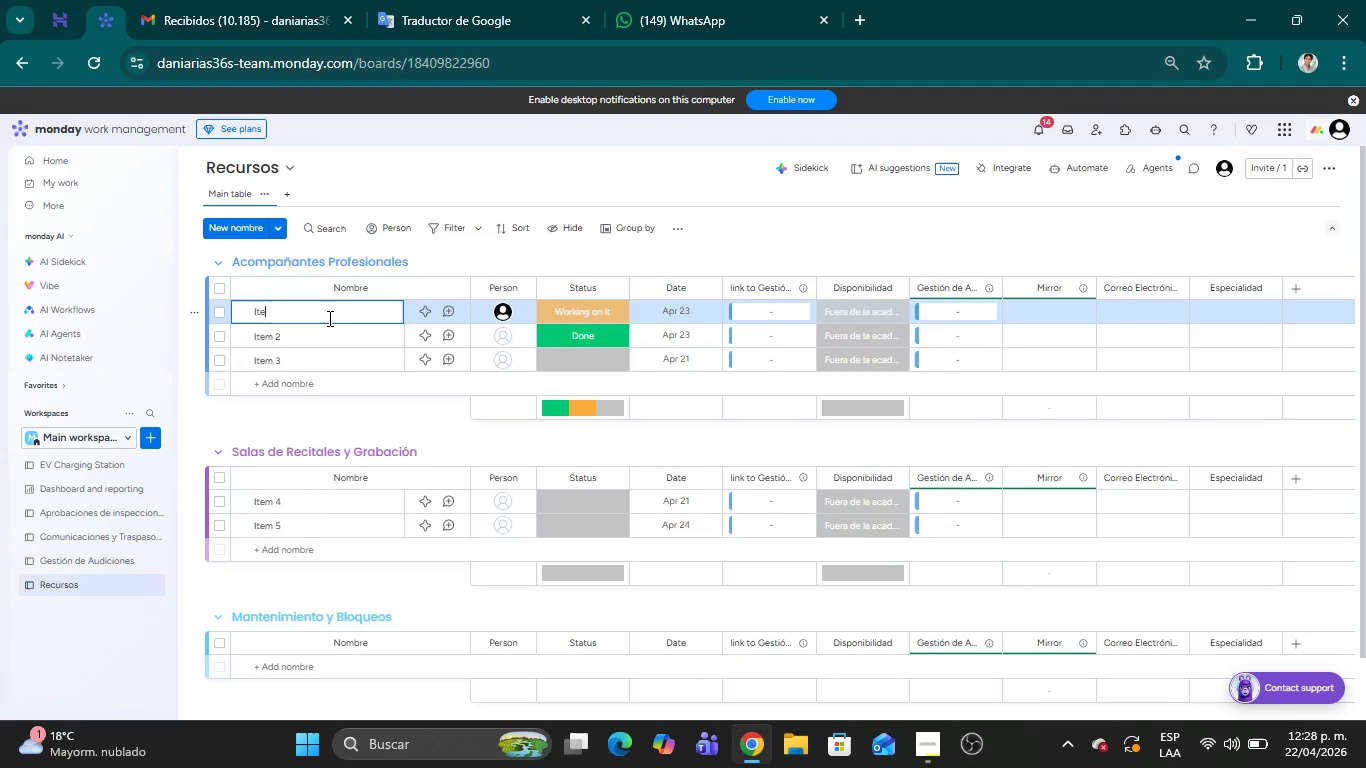 
key(Backspace)
 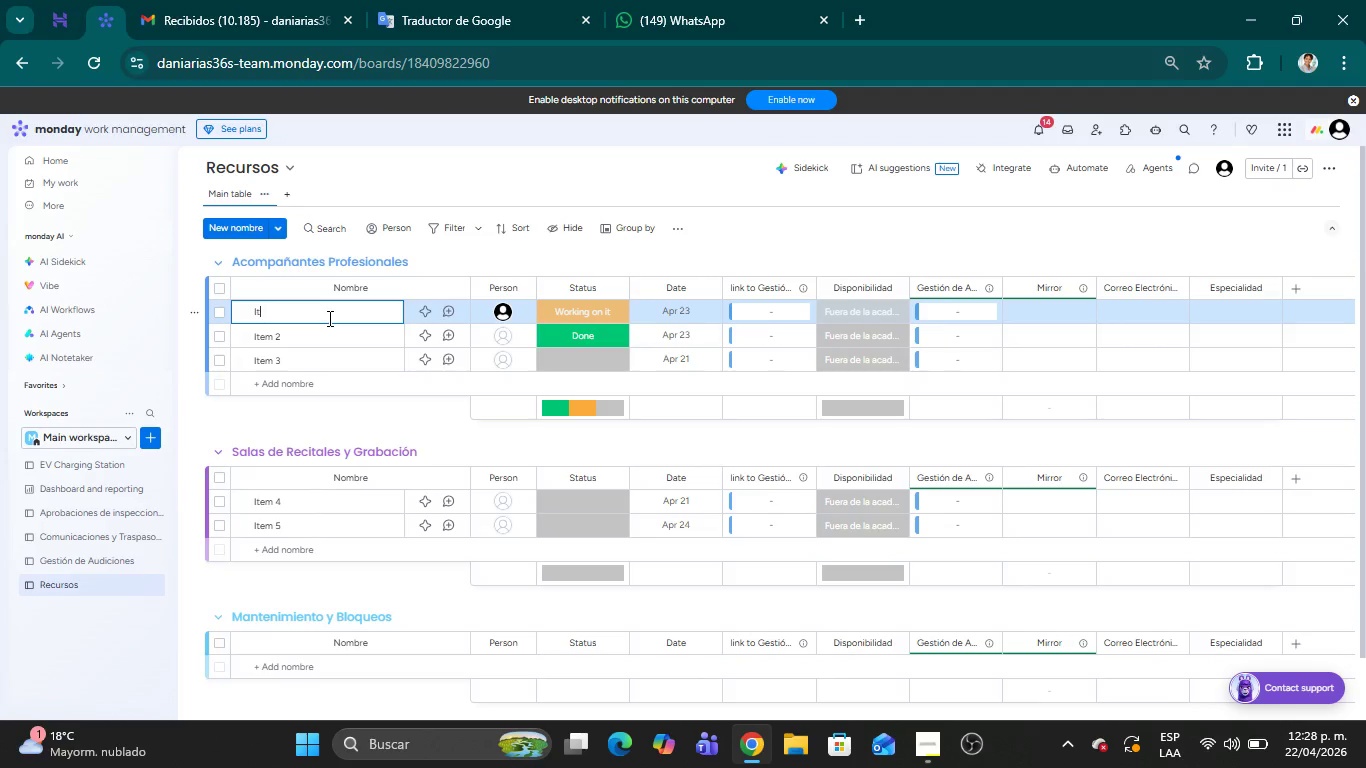 
key(Backspace)
 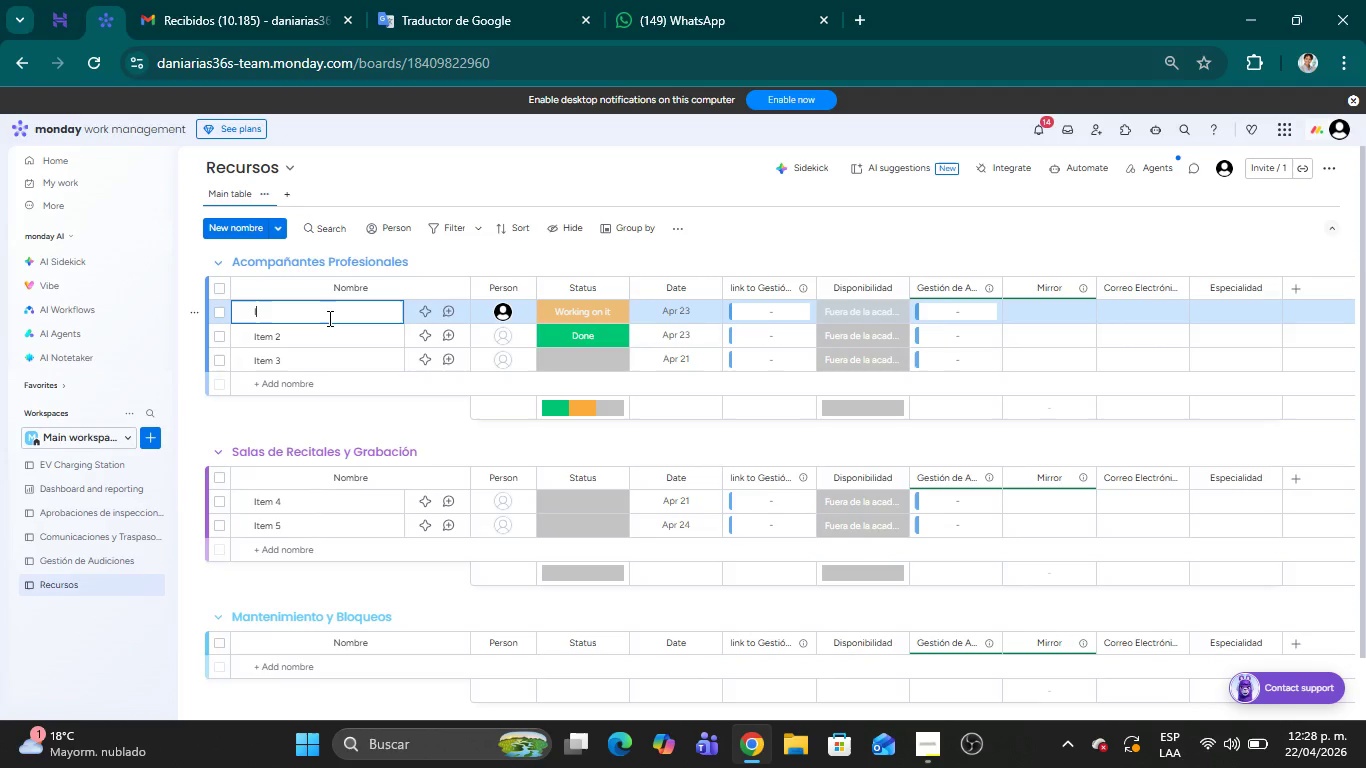 
key(Backspace)
 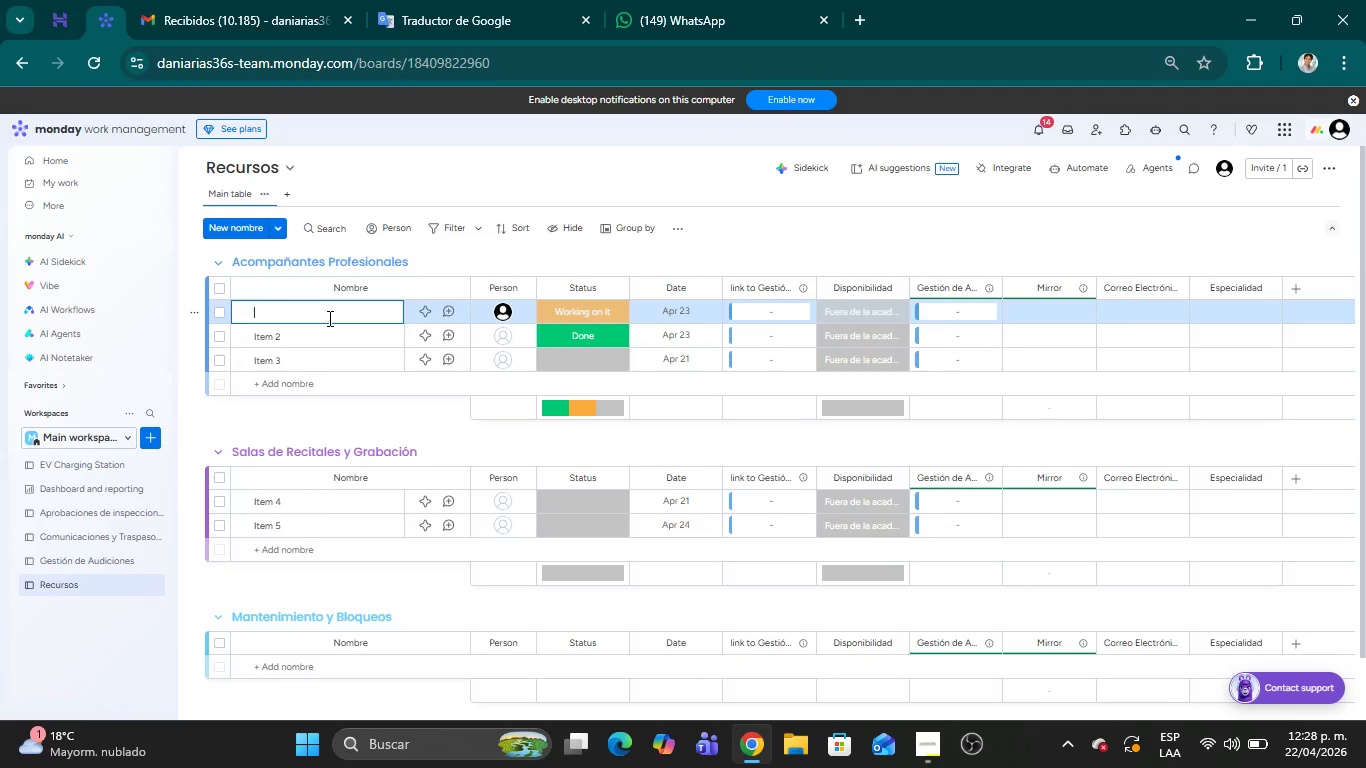 
key(Backspace)
 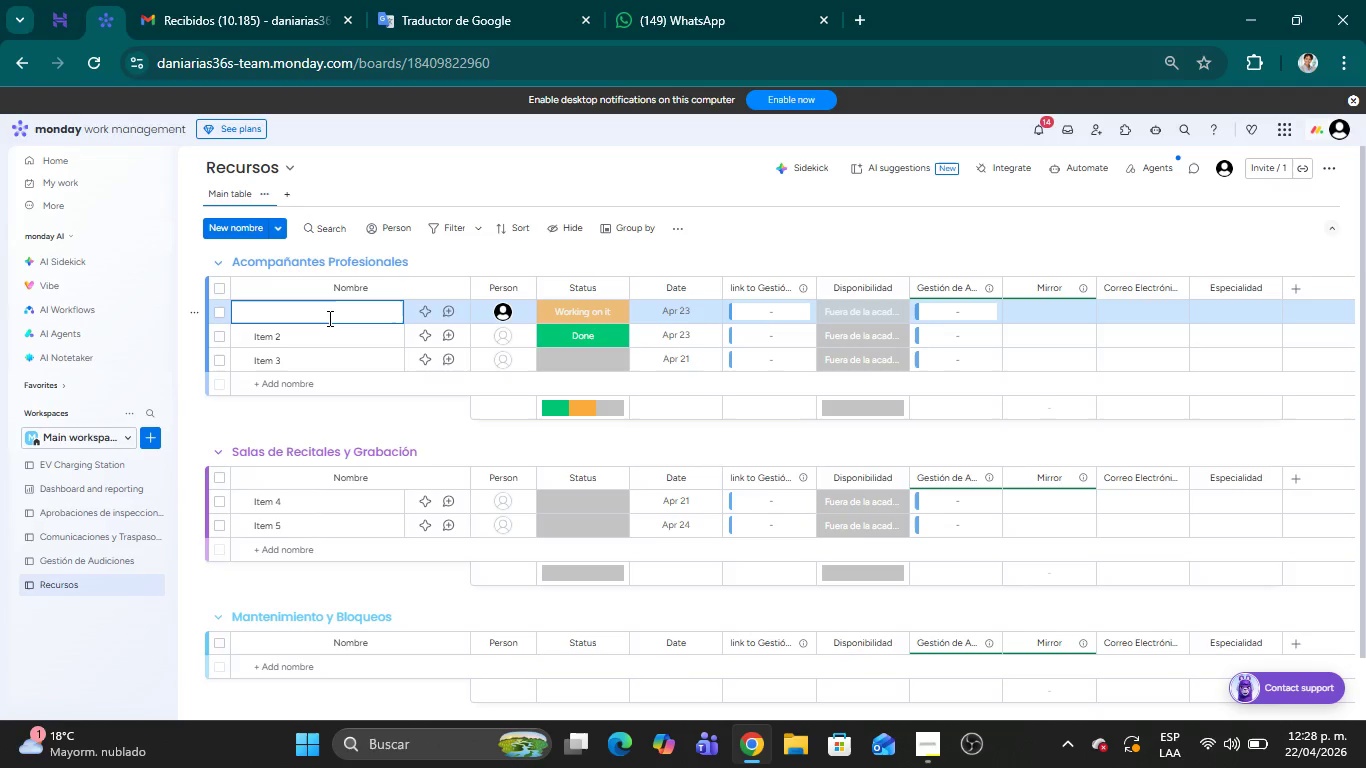 
type(Armando Collen)
 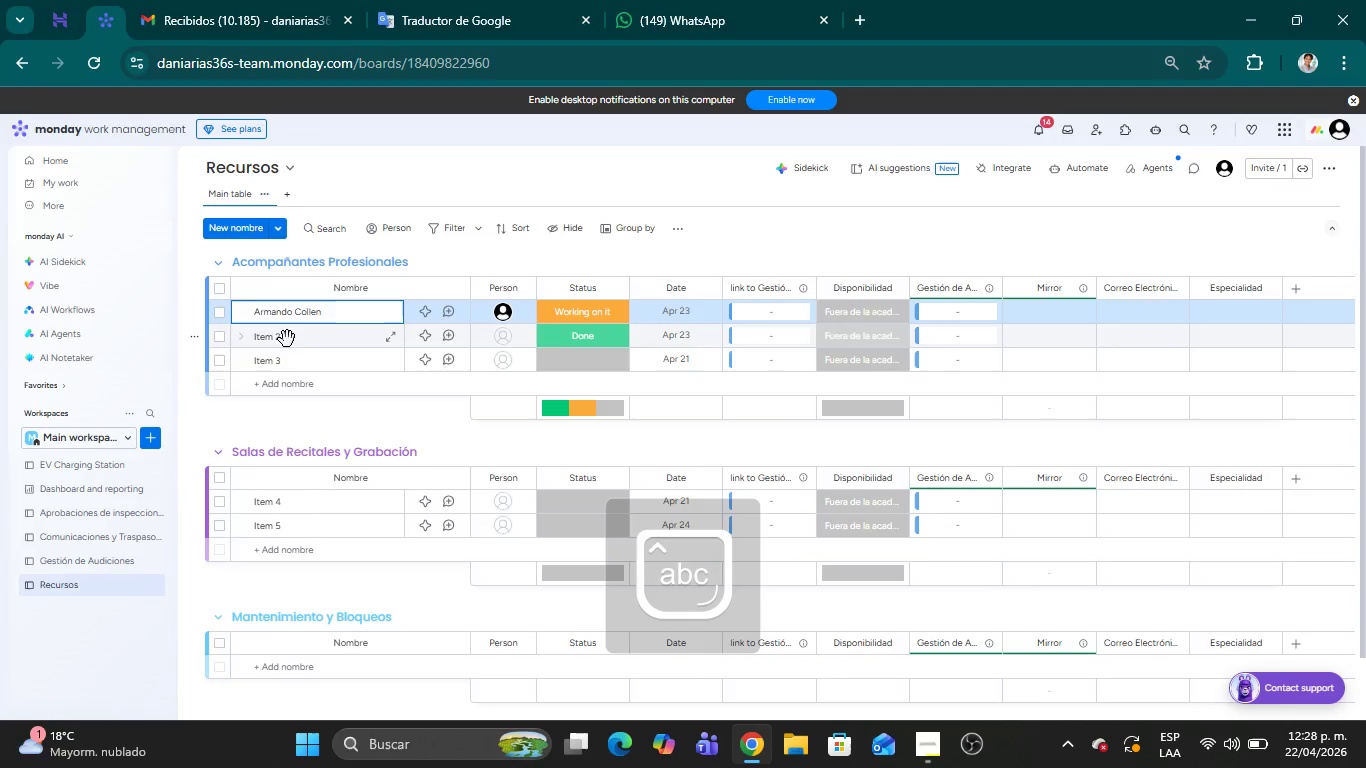 
left_click([276, 343])
 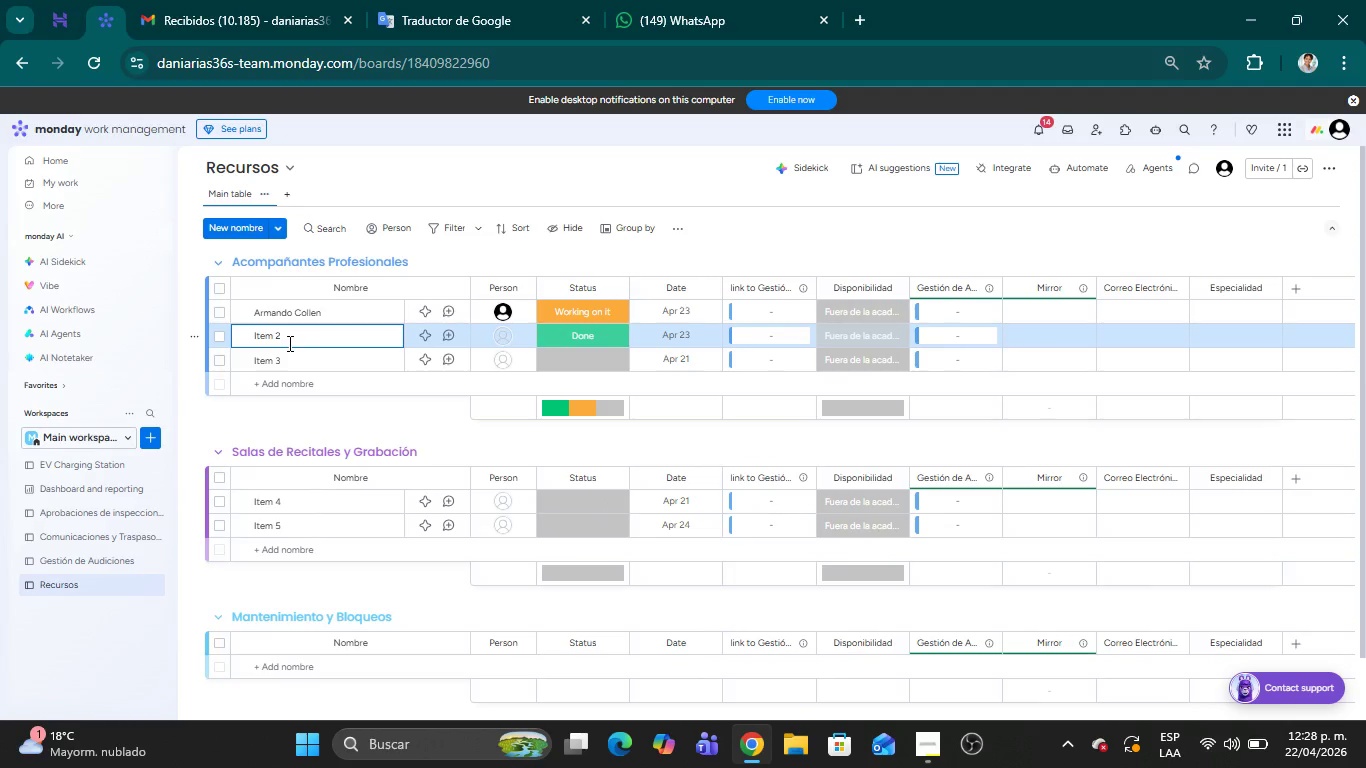 
key(Backspace)
key(Backspace)
key(Backspace)
key(Backspace)
key(Backspace)
key(Backspace)
key(Backspace)
type(Elena )
 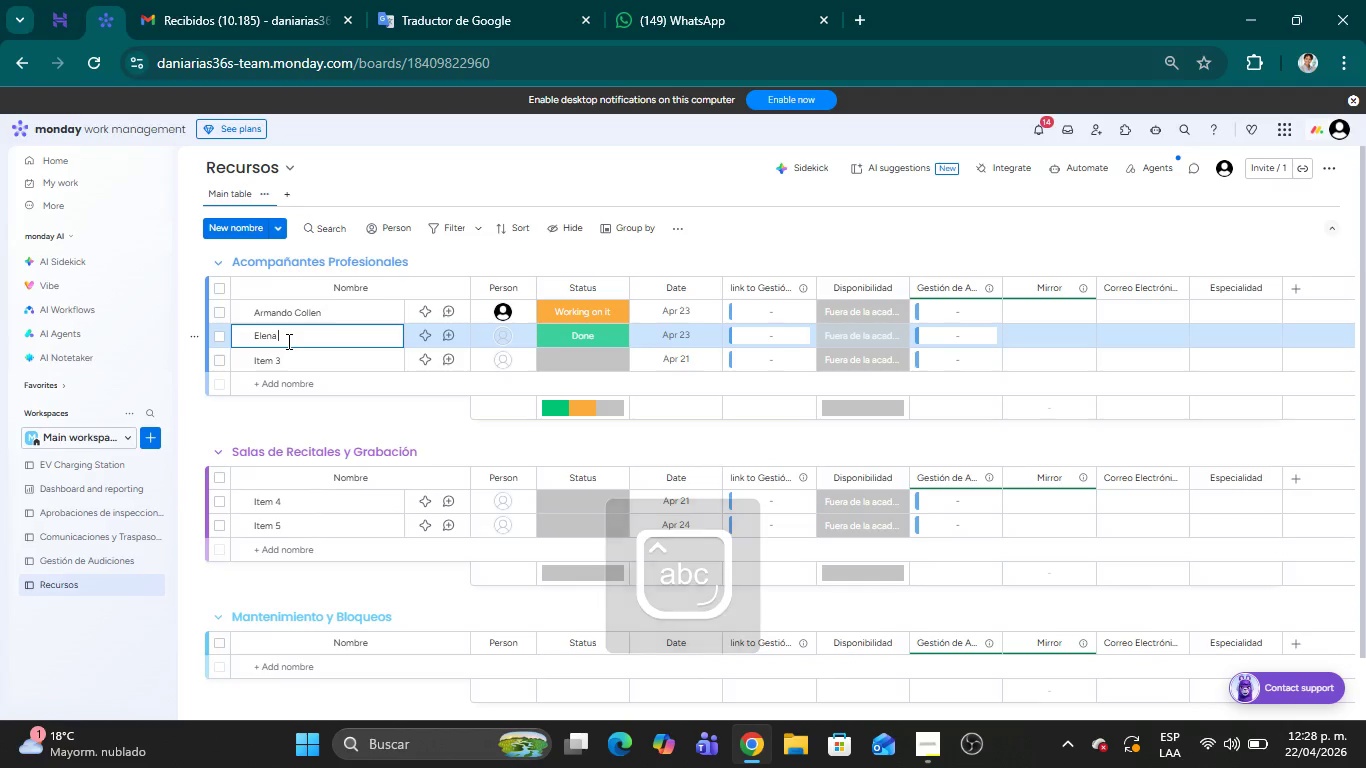 
type(Bashkirova)
 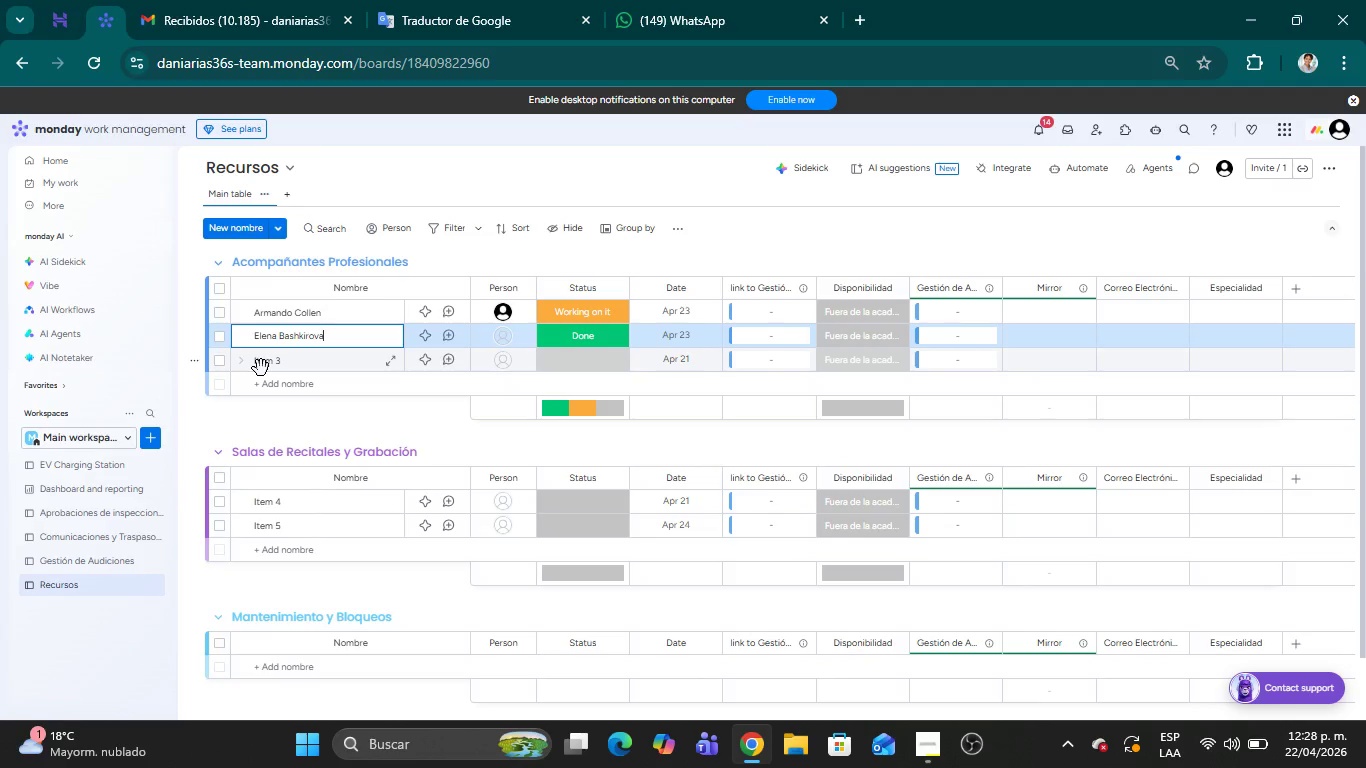 
left_click([265, 364])
 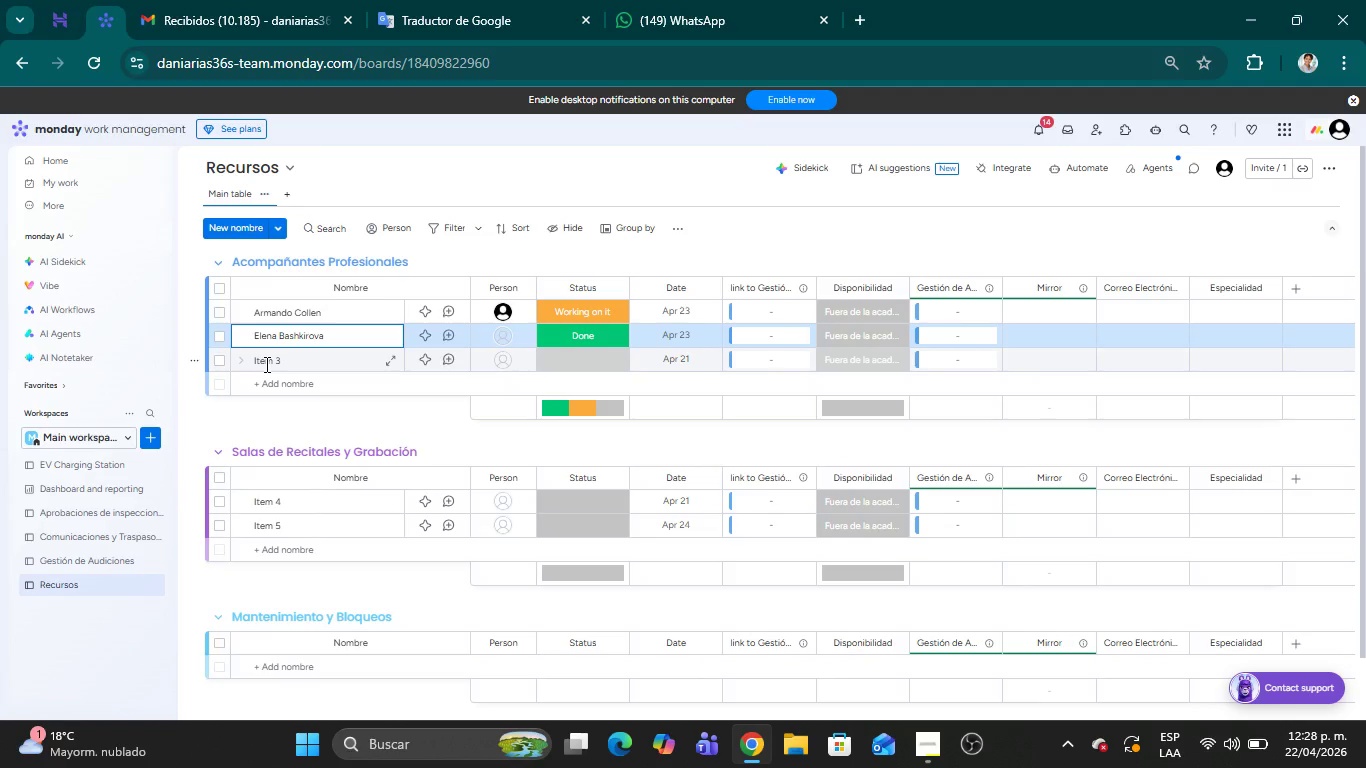 
left_click([265, 364])
 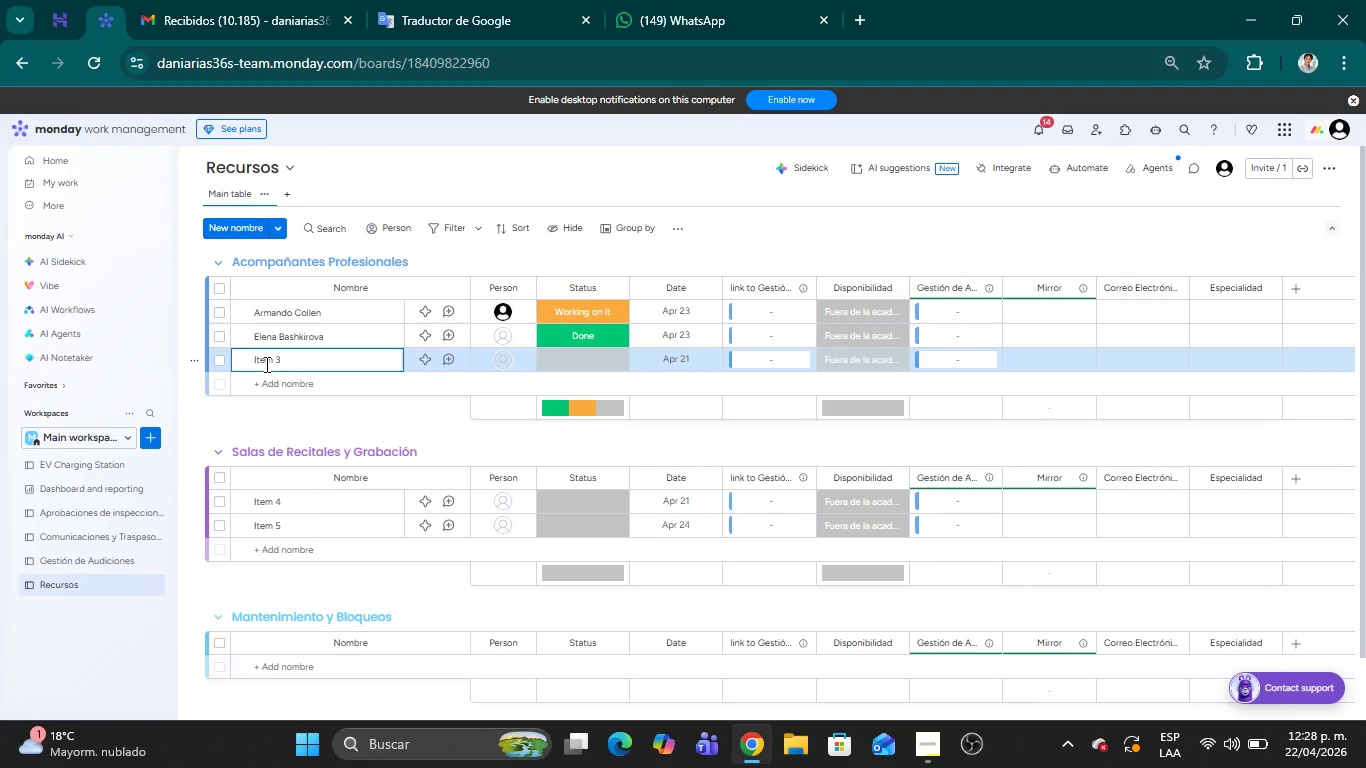 
key(Backspace)
type([Delete][Delete][Delete])
key(Backspace)
key(Backspace)
type(Cecilia Bartolini)
 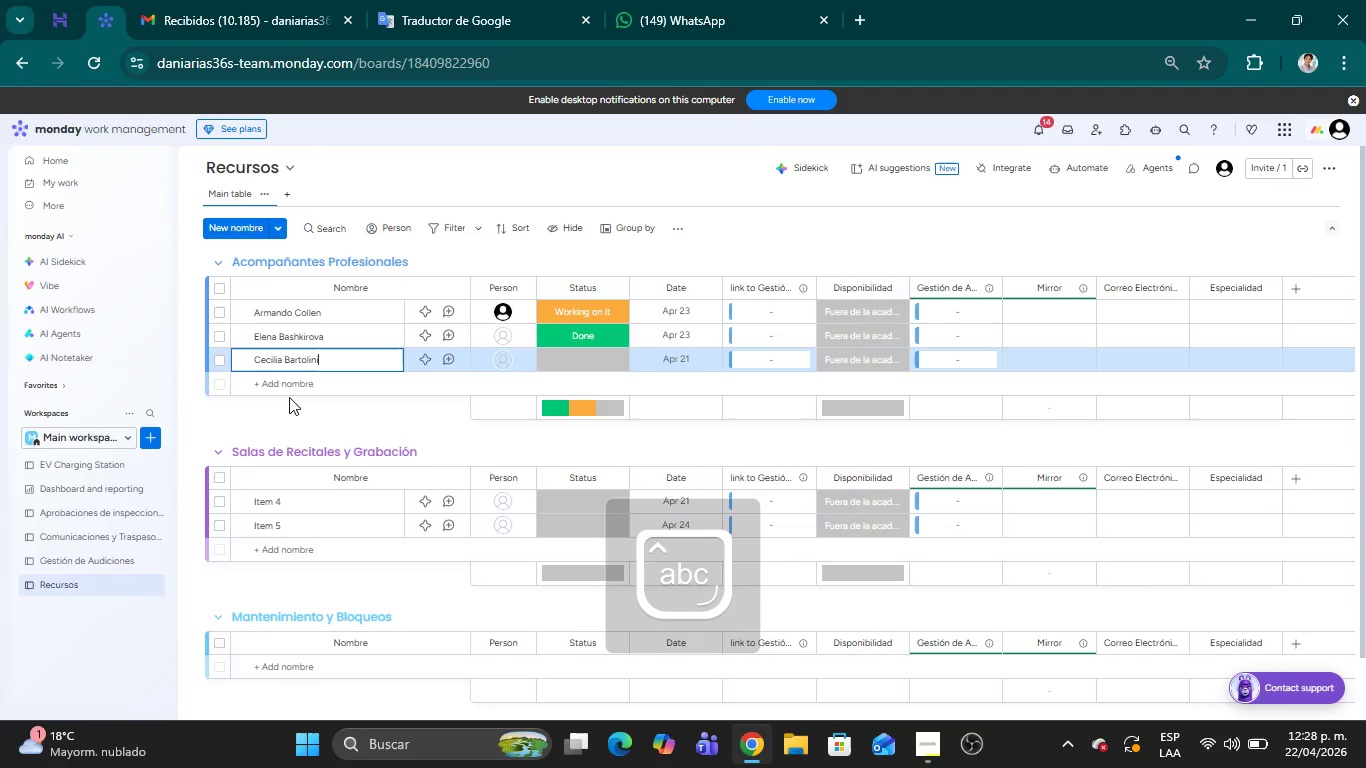 
left_click([275, 386])
 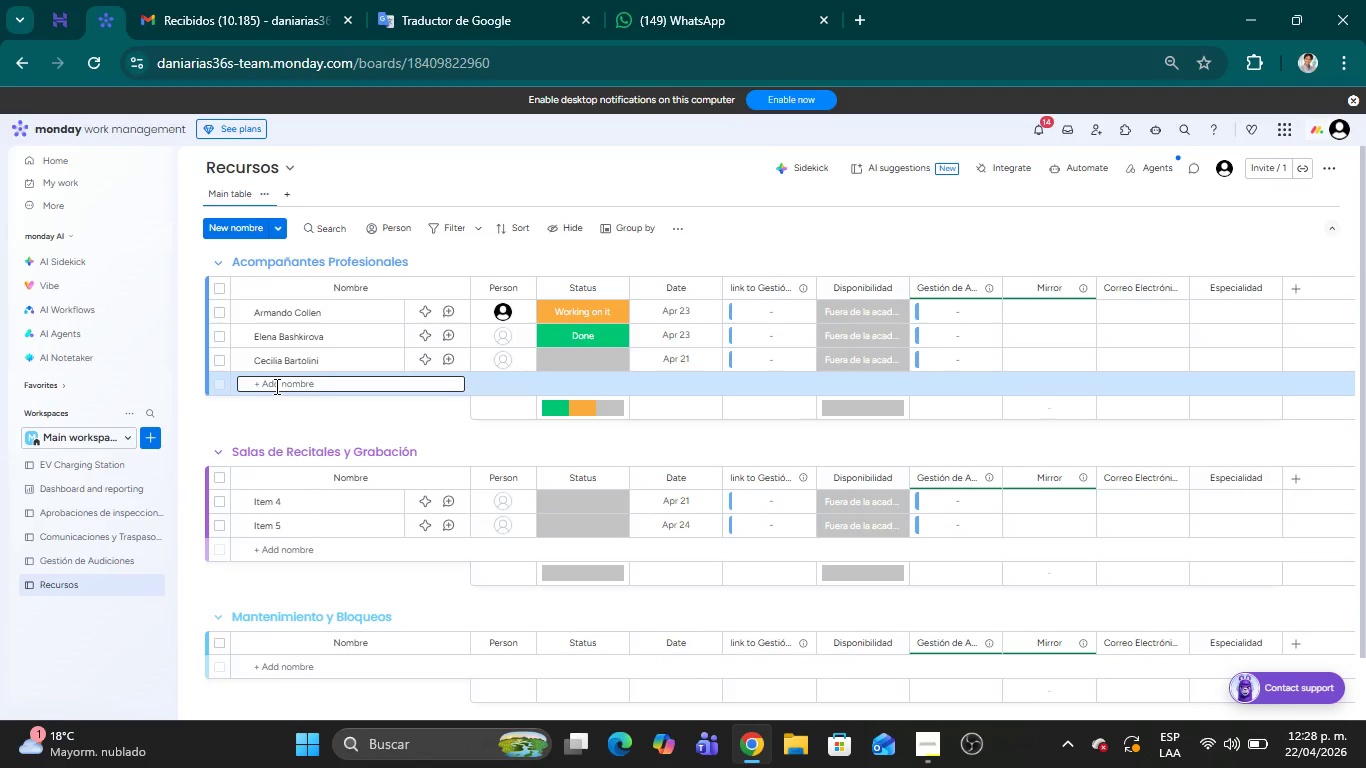 
key(CapsLock)
 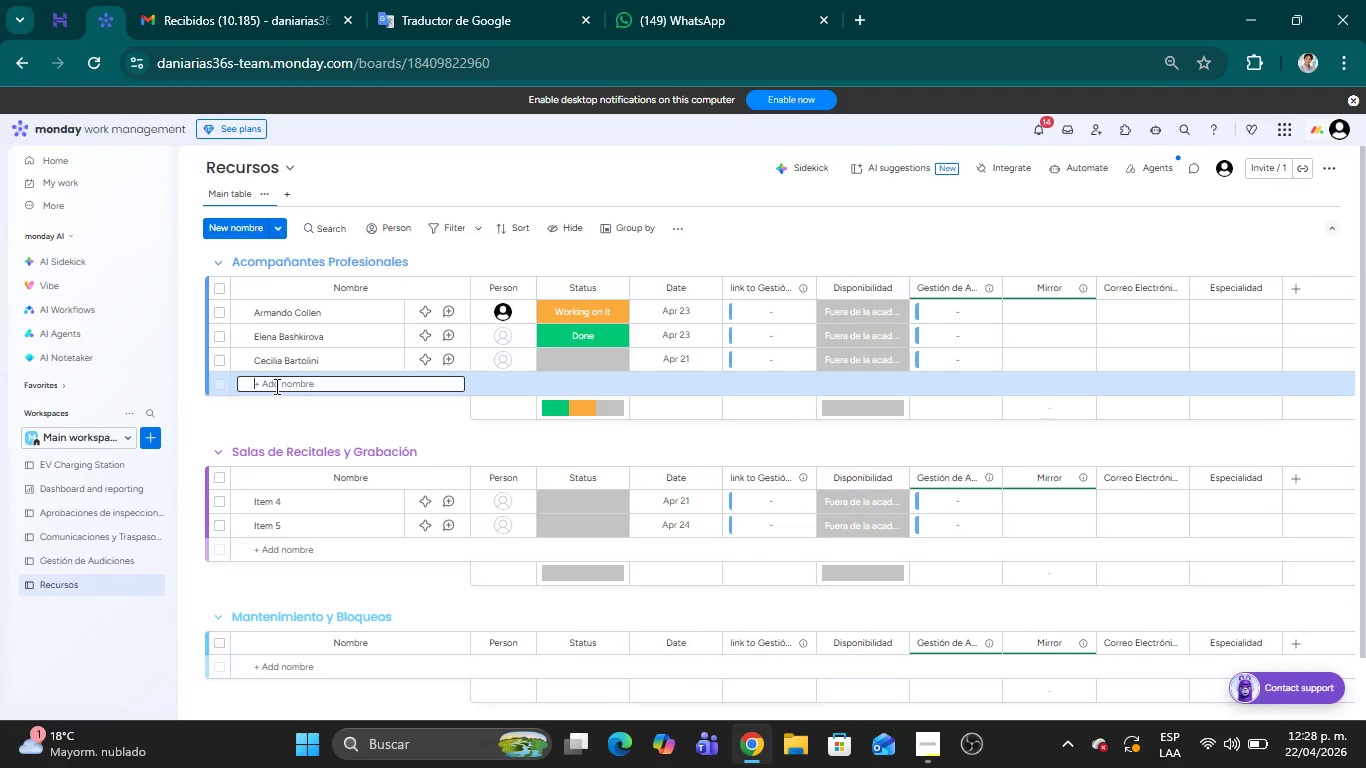 
wait(5.28)
 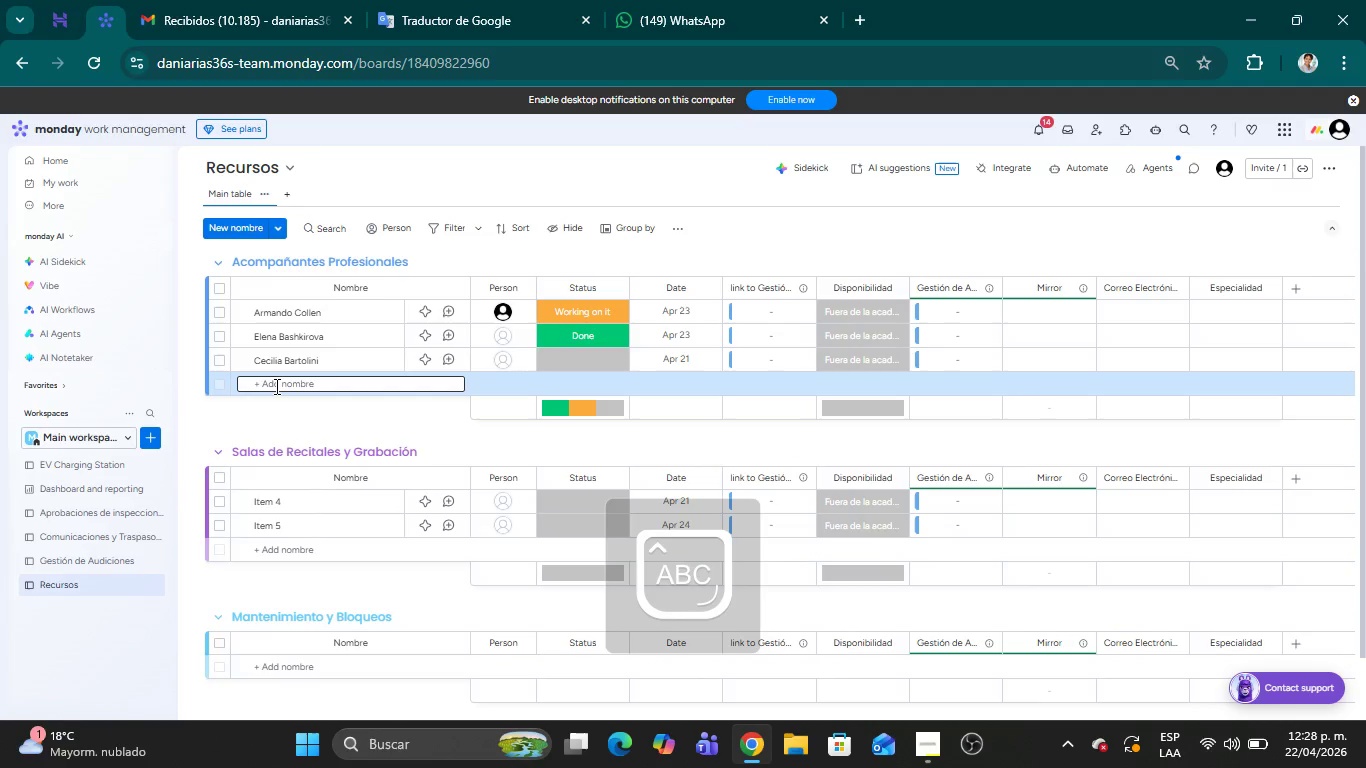 
type(Ricardo ZA)
key(Backspace)
type(ans)
 